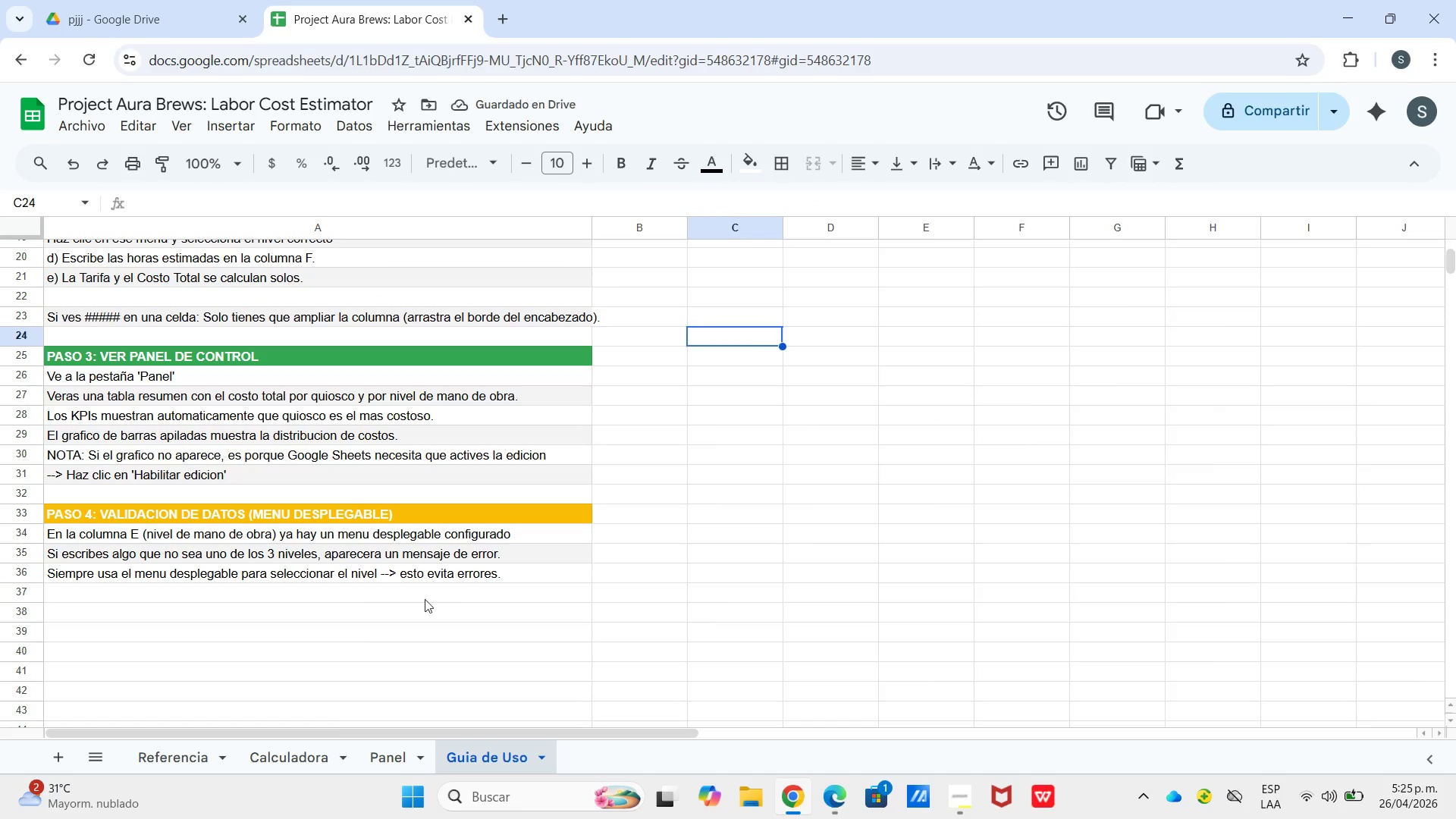 
scroll: coordinate [500, 498], scroll_direction: up, amount: 9.0
 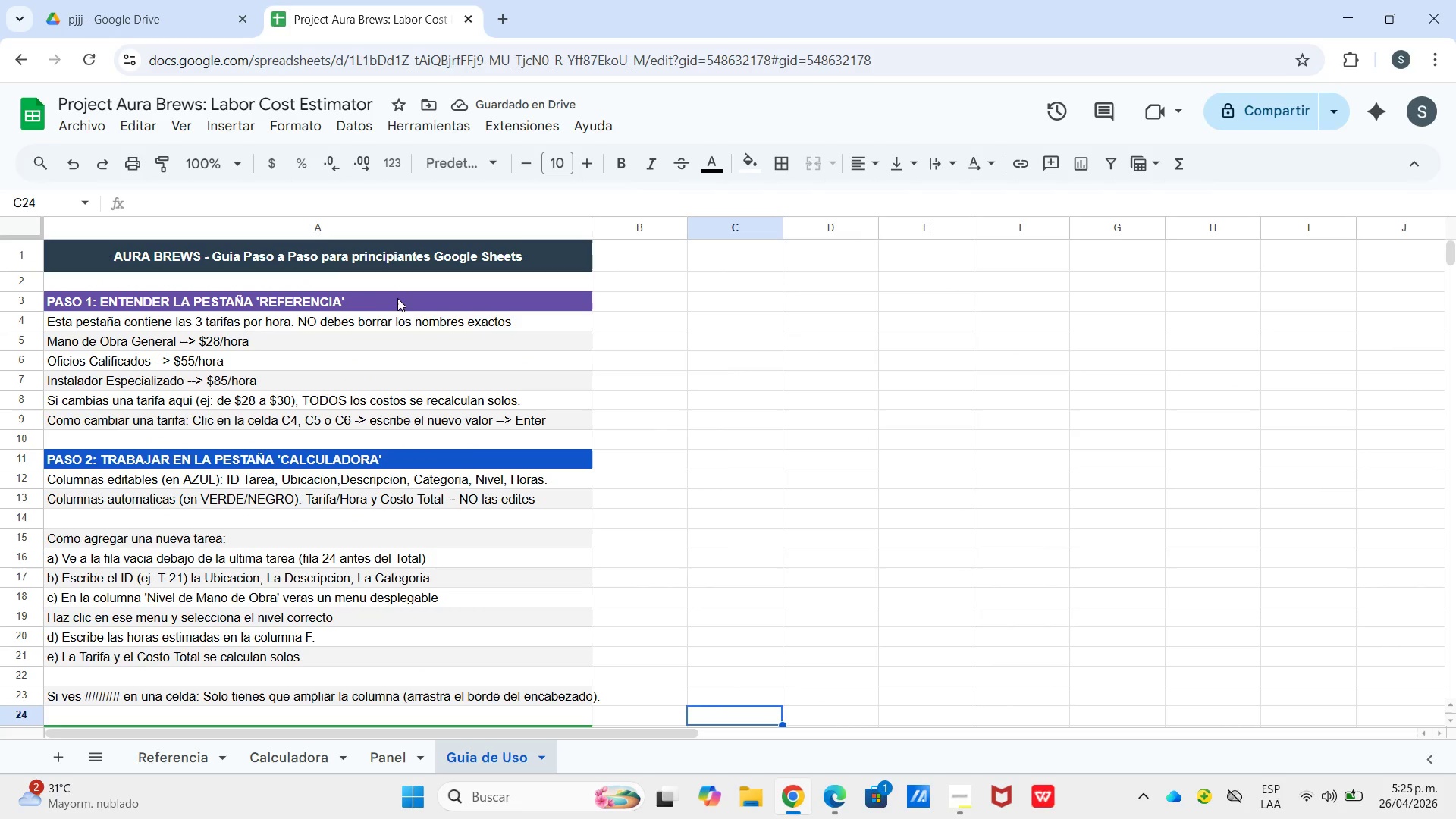 
left_click_drag(start_coordinate=[399, 302], to_coordinate=[449, 415])
 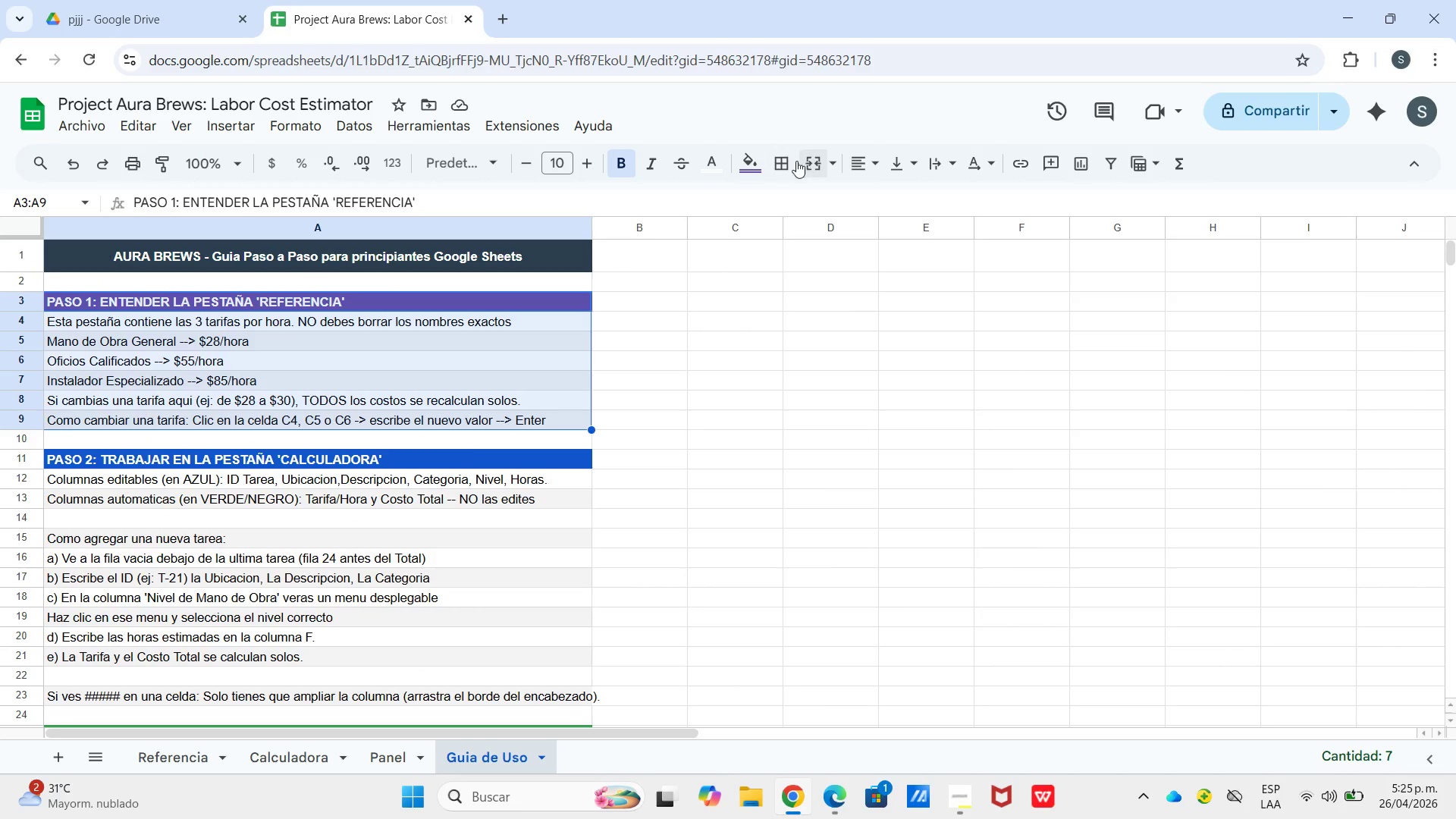 
left_click_drag(start_coordinate=[780, 162], to_coordinate=[780, 169])
 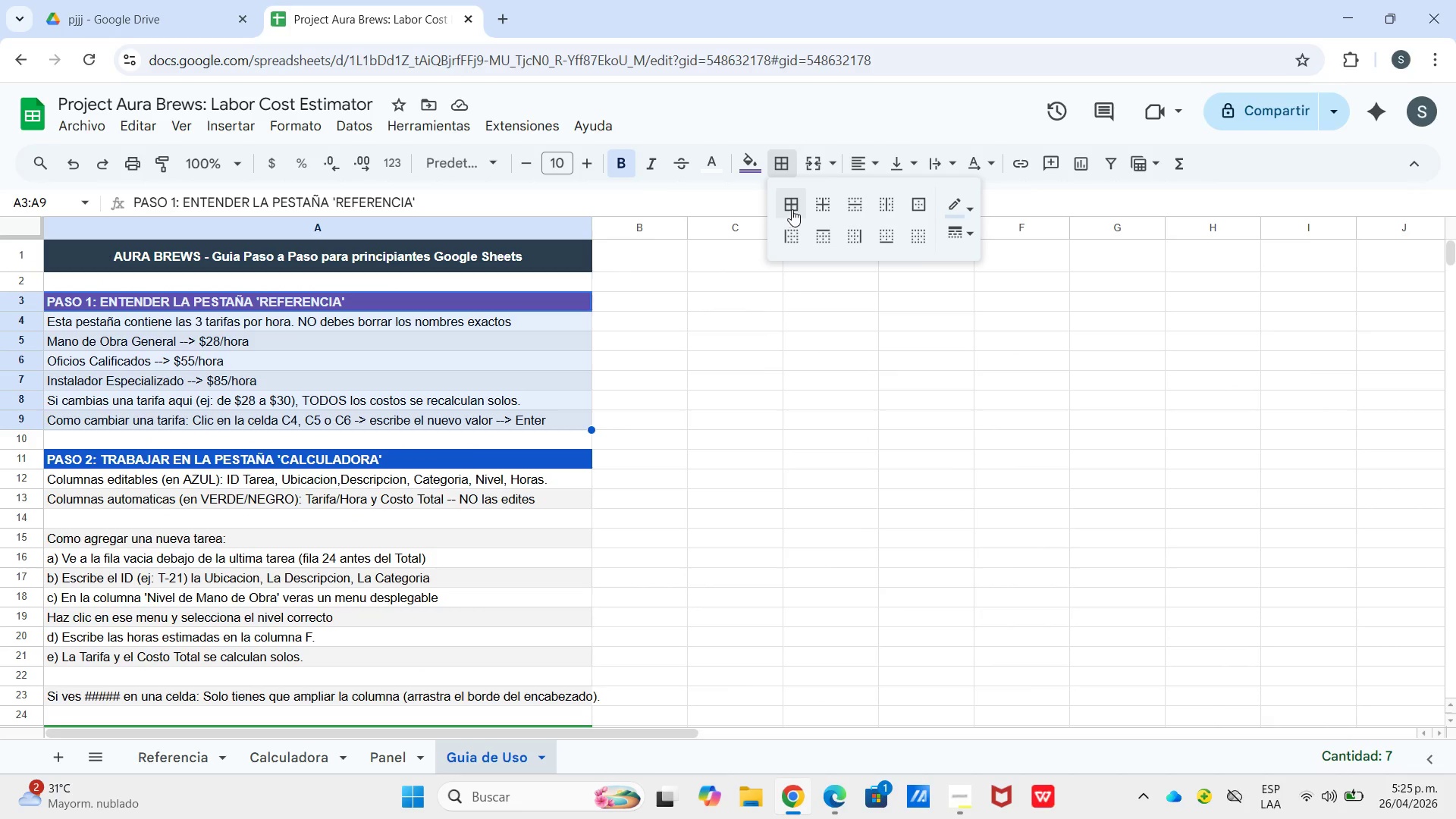 
left_click([792, 205])
 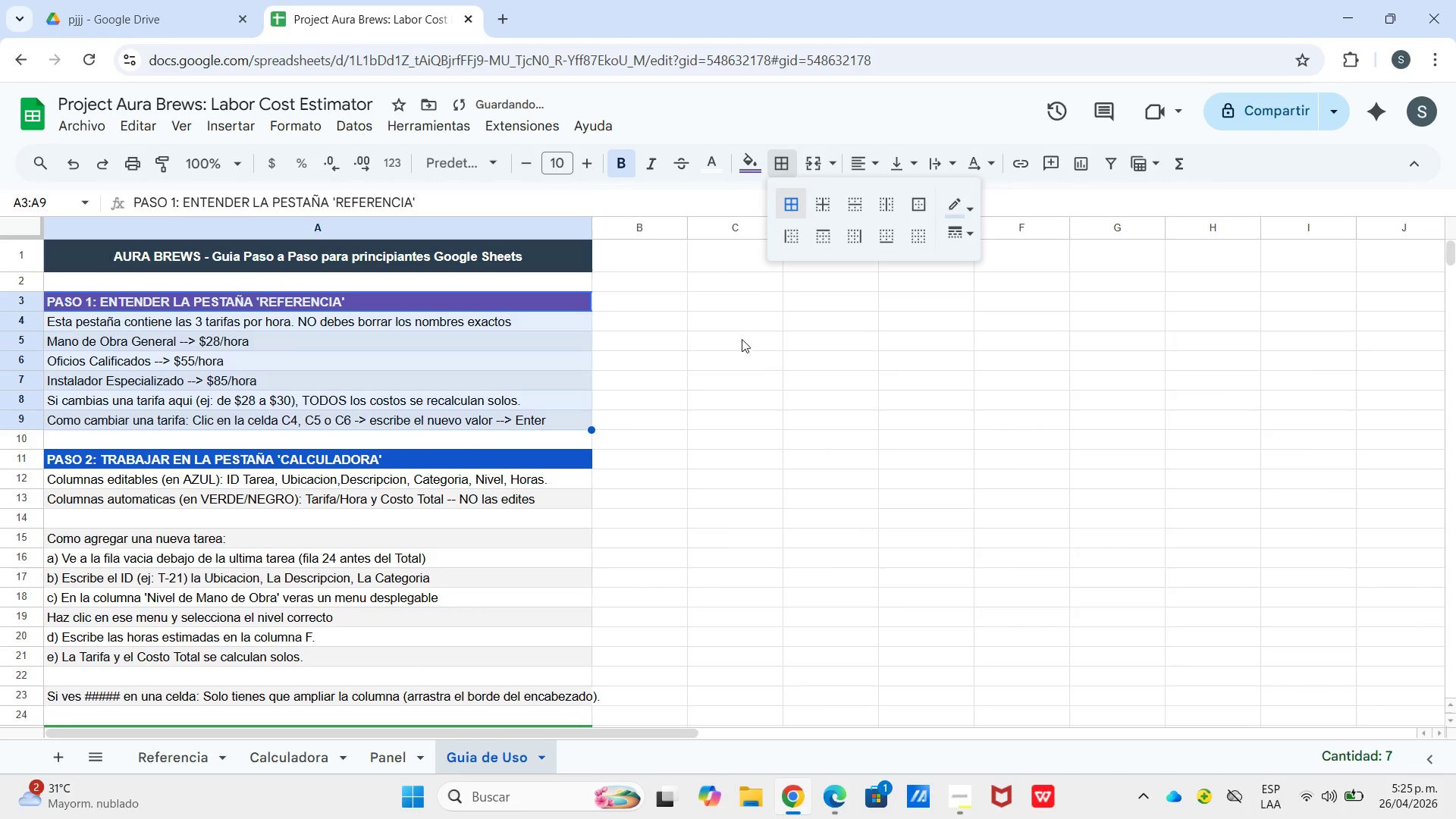 
left_click_drag(start_coordinate=[742, 339], to_coordinate=[733, 340])
 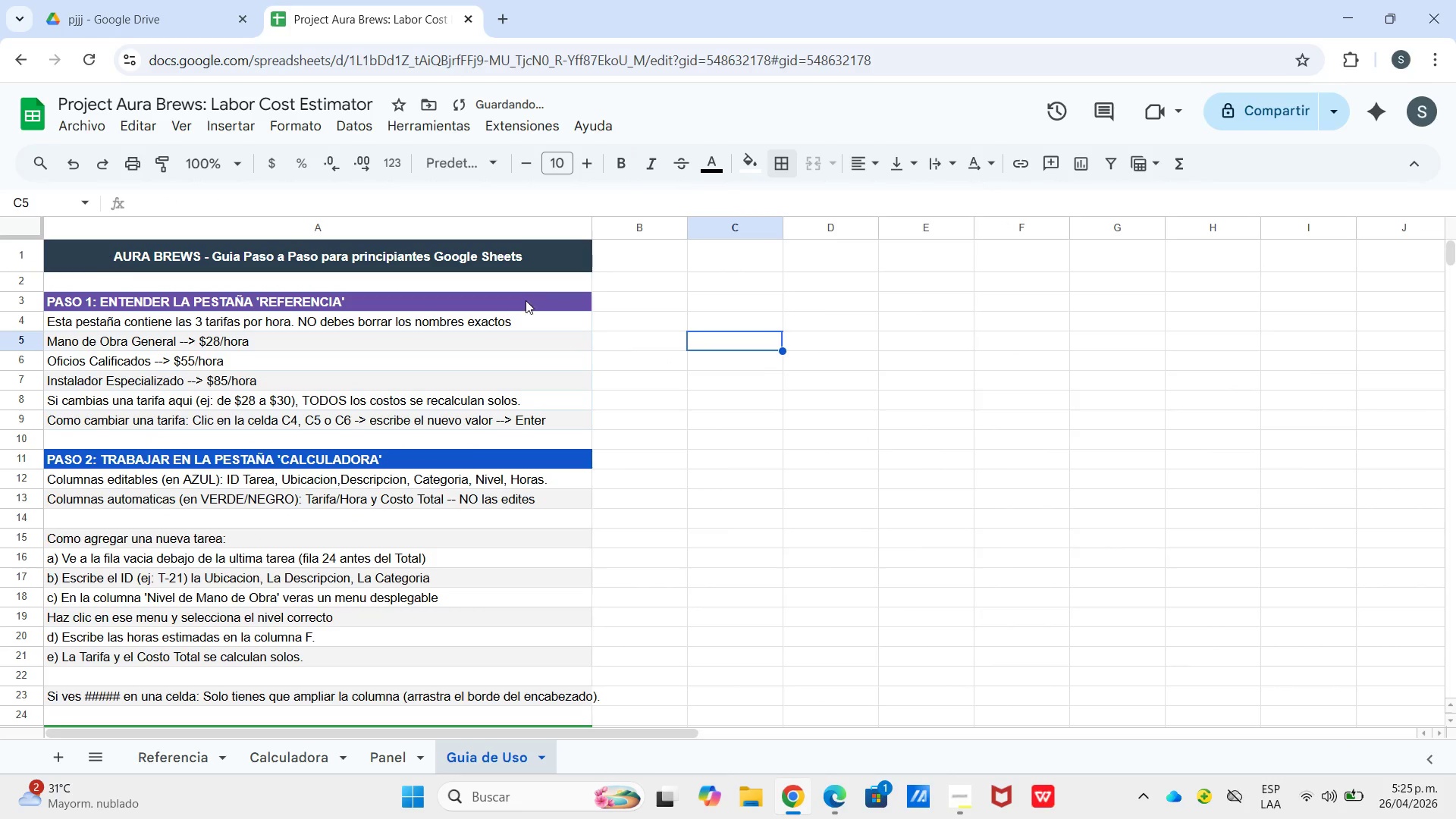 
left_click_drag(start_coordinate=[527, 304], to_coordinate=[544, 416])
 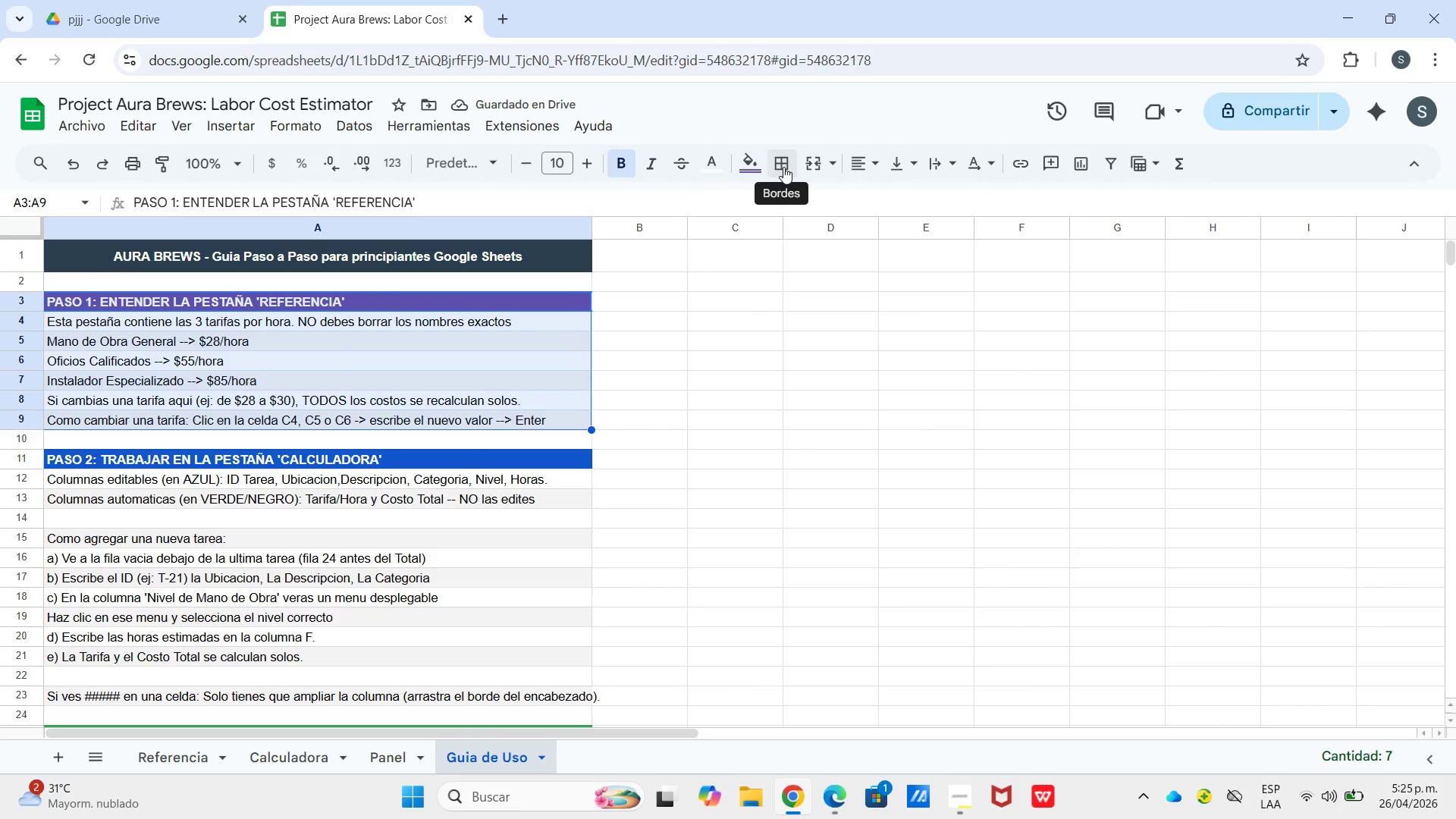 
left_click([974, 203])
 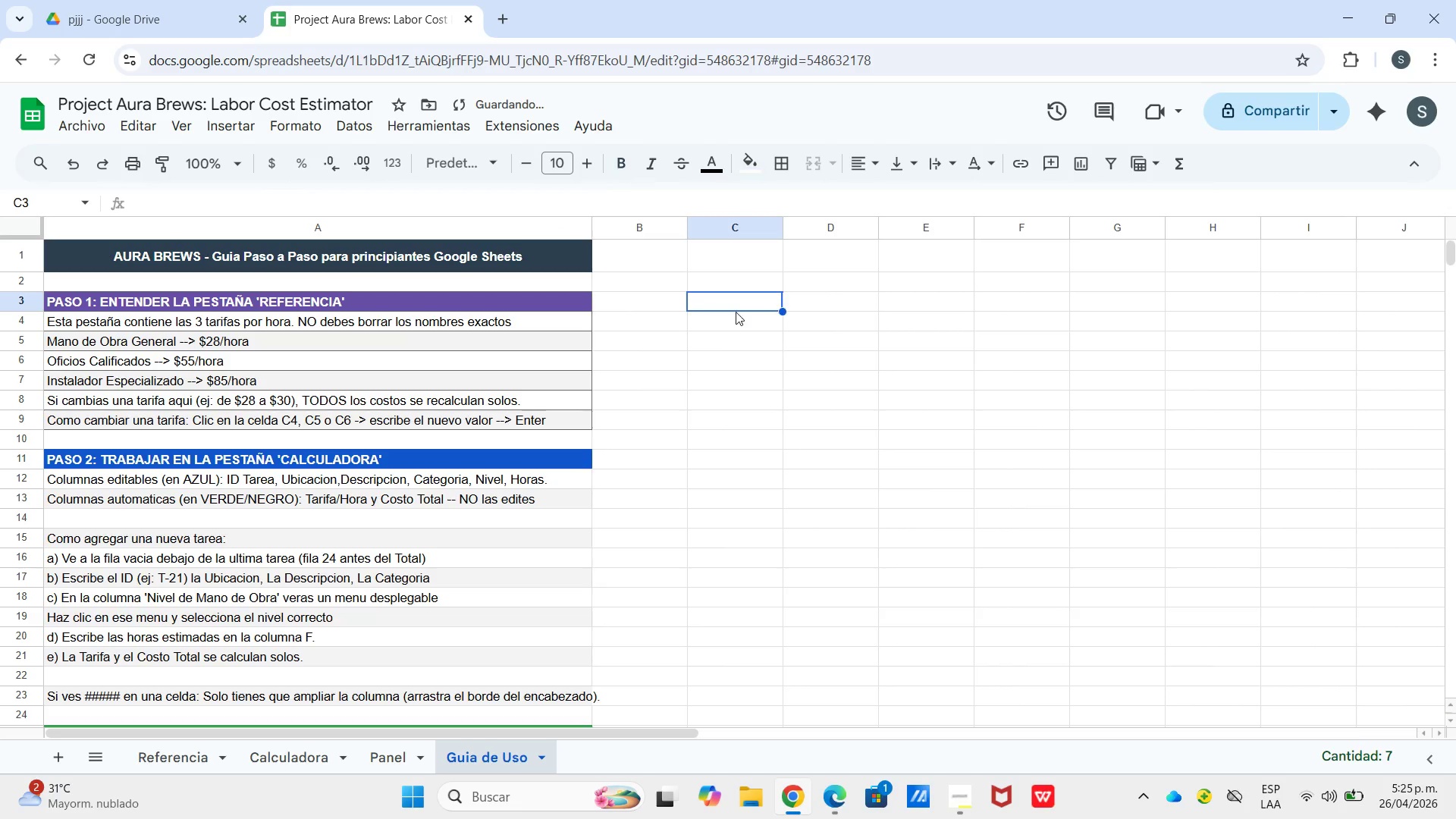 
left_click_drag(start_coordinate=[526, 461], to_coordinate=[500, 508])
 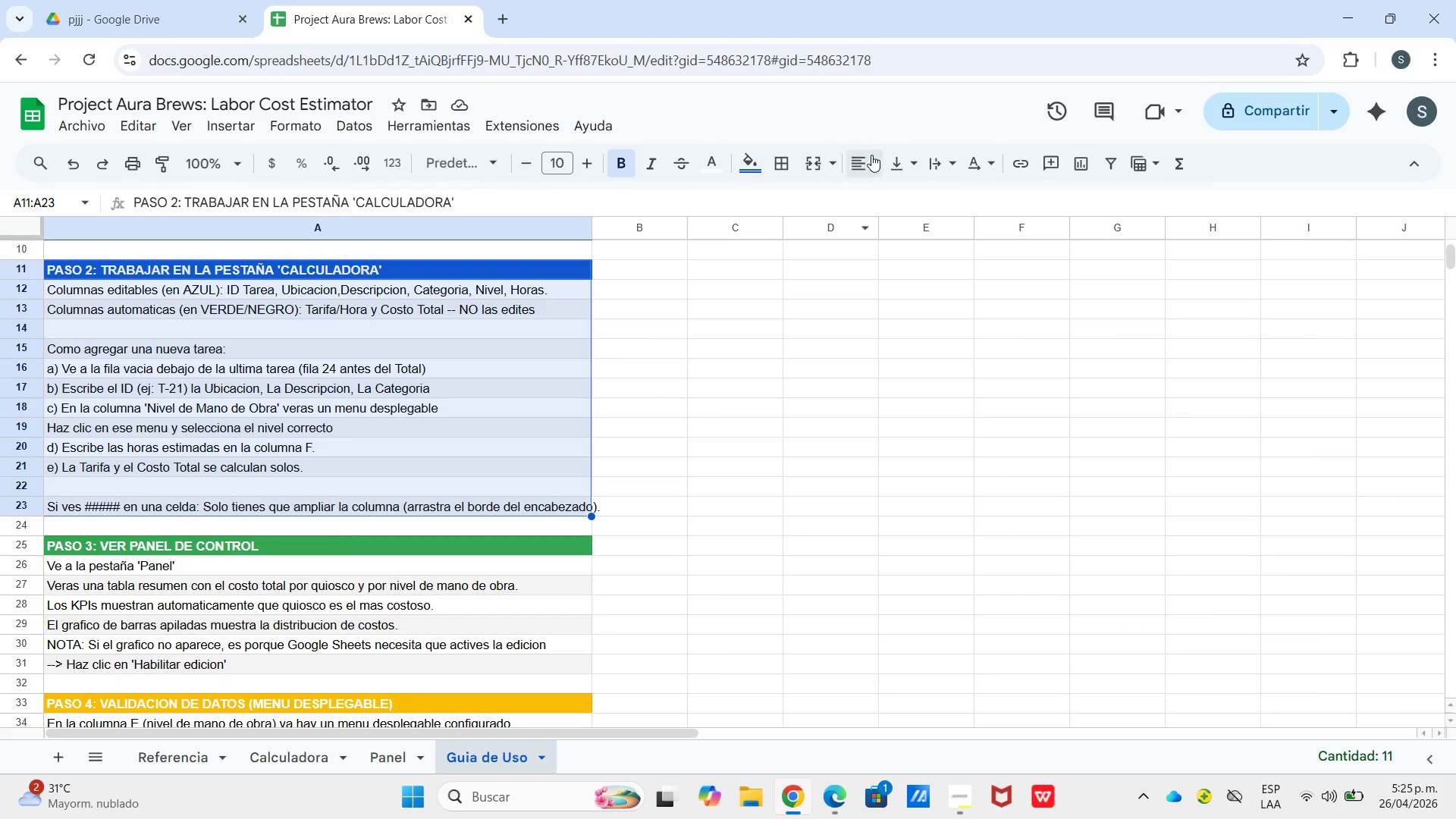 
scroll: coordinate [507, 667], scroll_direction: down, amount: 2.0
 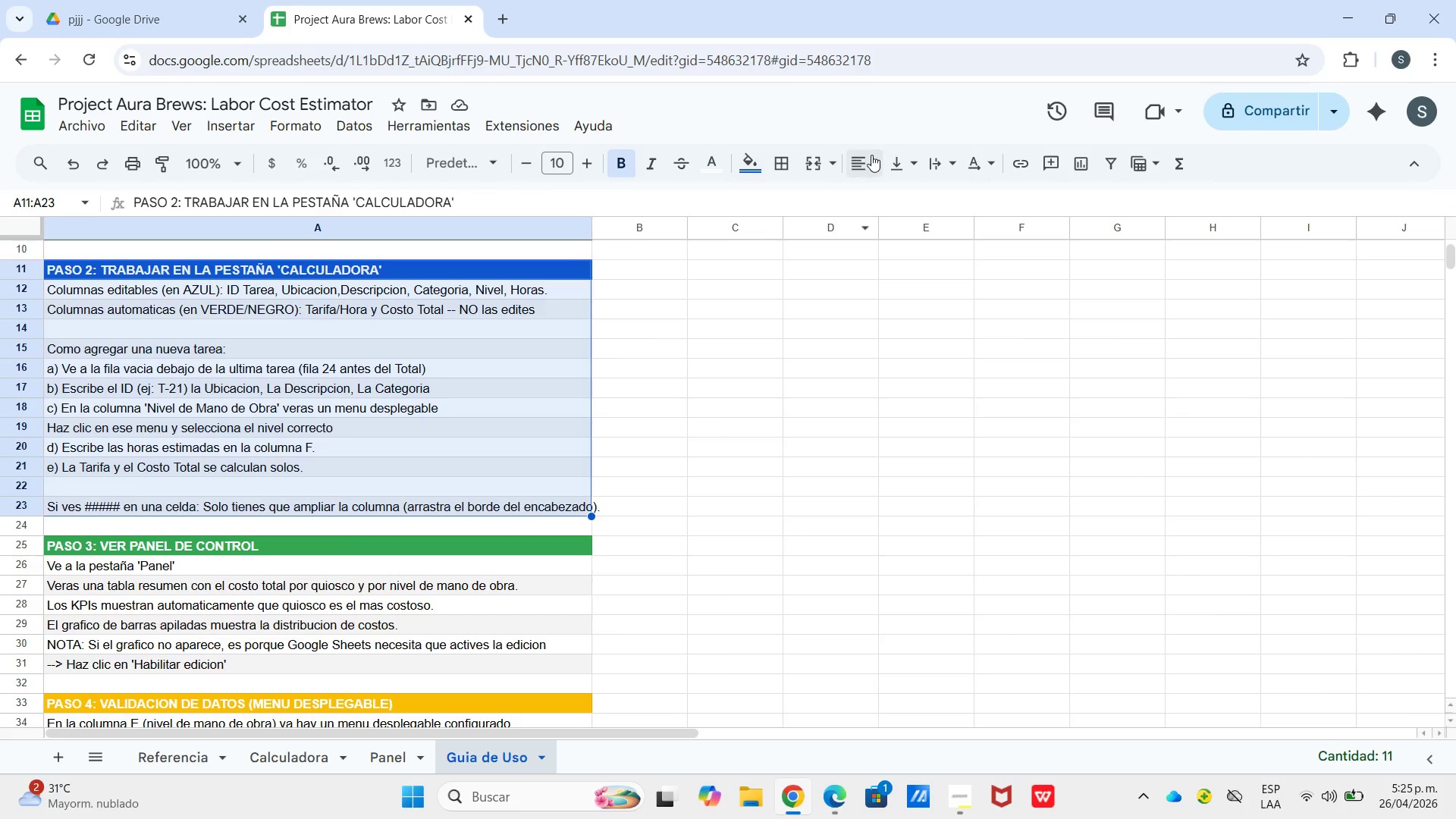 
left_click([771, 158])
 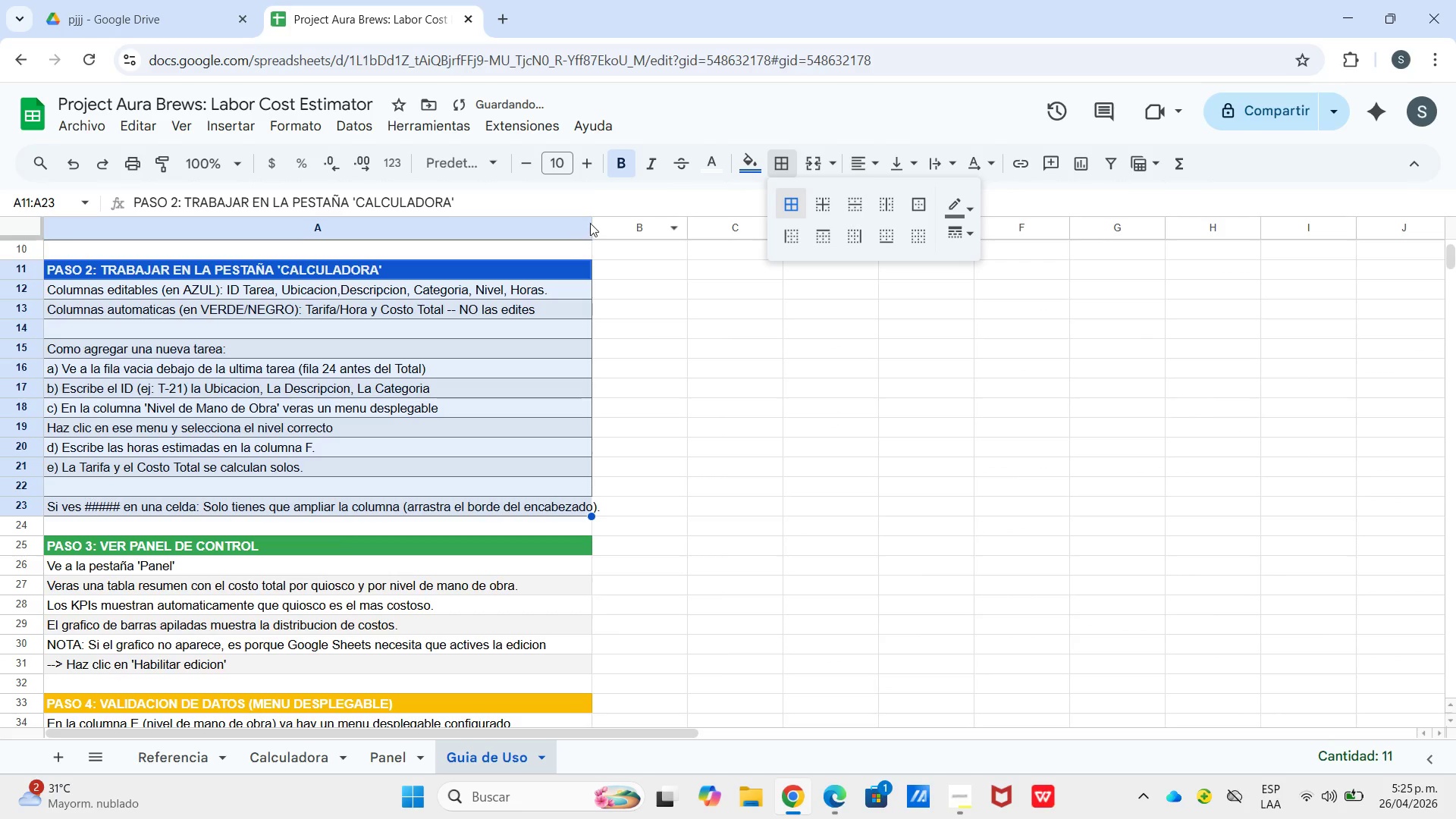 
left_click_drag(start_coordinate=[586, 224], to_coordinate=[599, 226])
 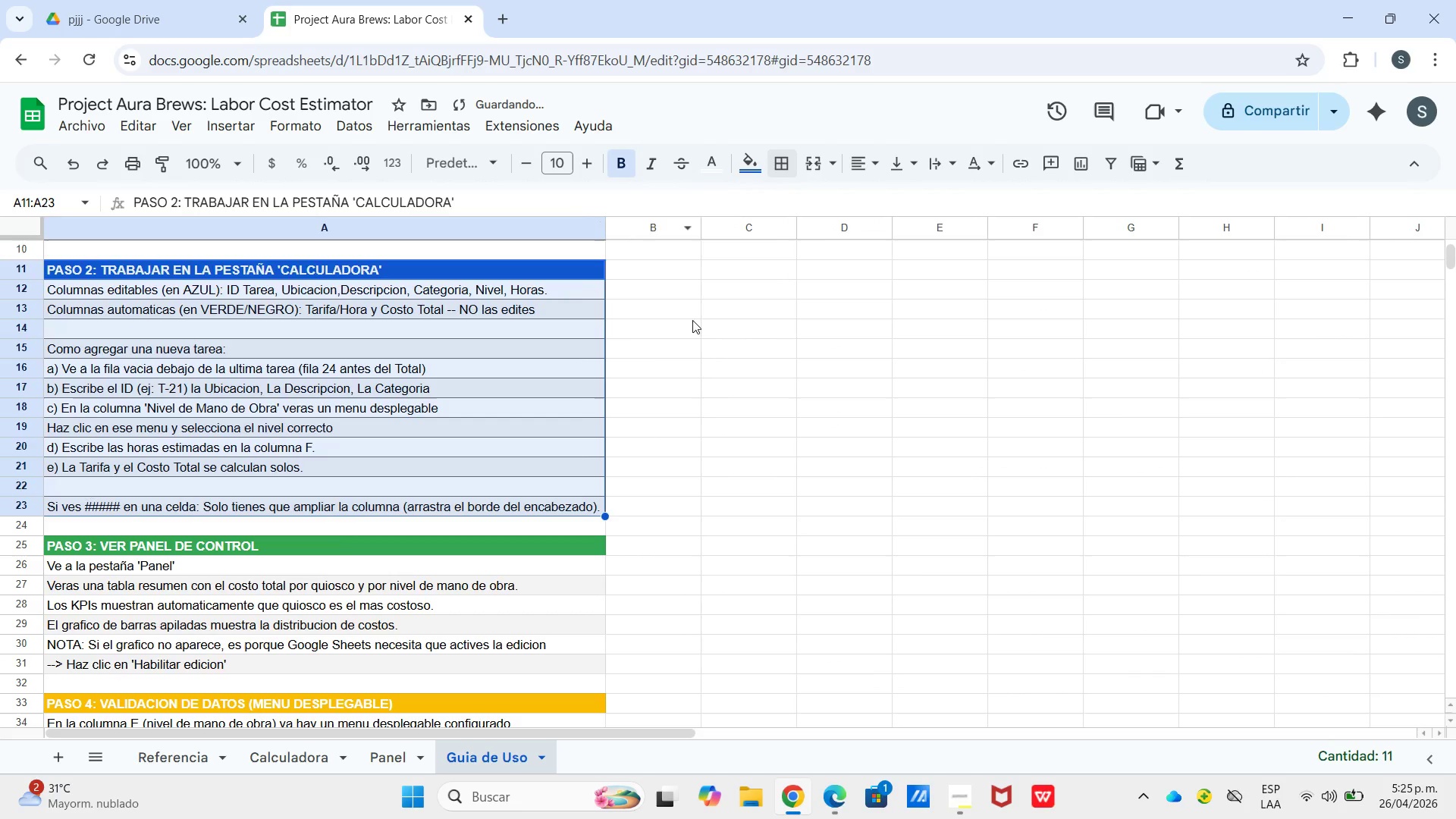 
left_click_drag(start_coordinate=[692, 324], to_coordinate=[679, 331])
 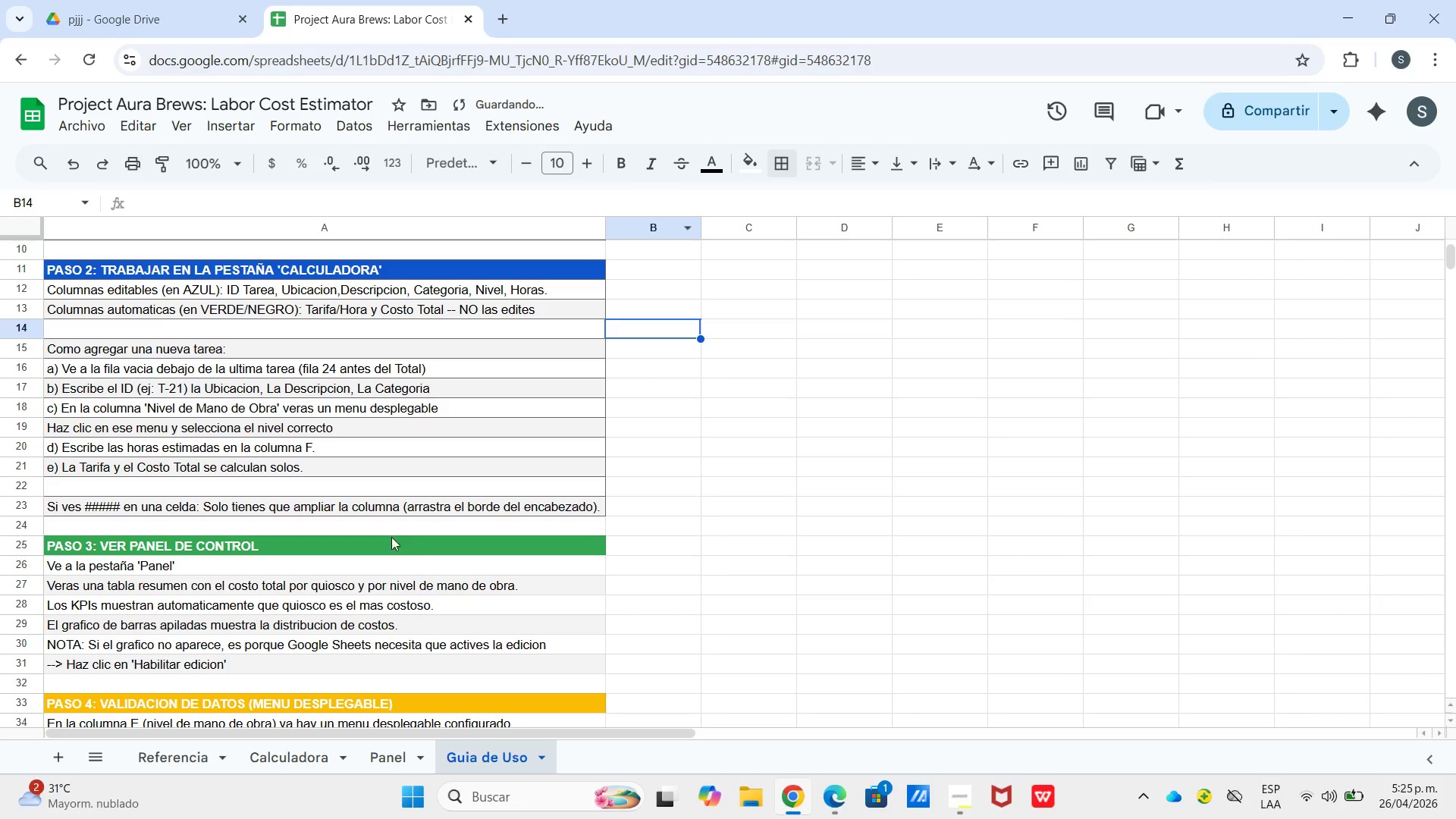 
left_click_drag(start_coordinate=[392, 541], to_coordinate=[408, 664])
 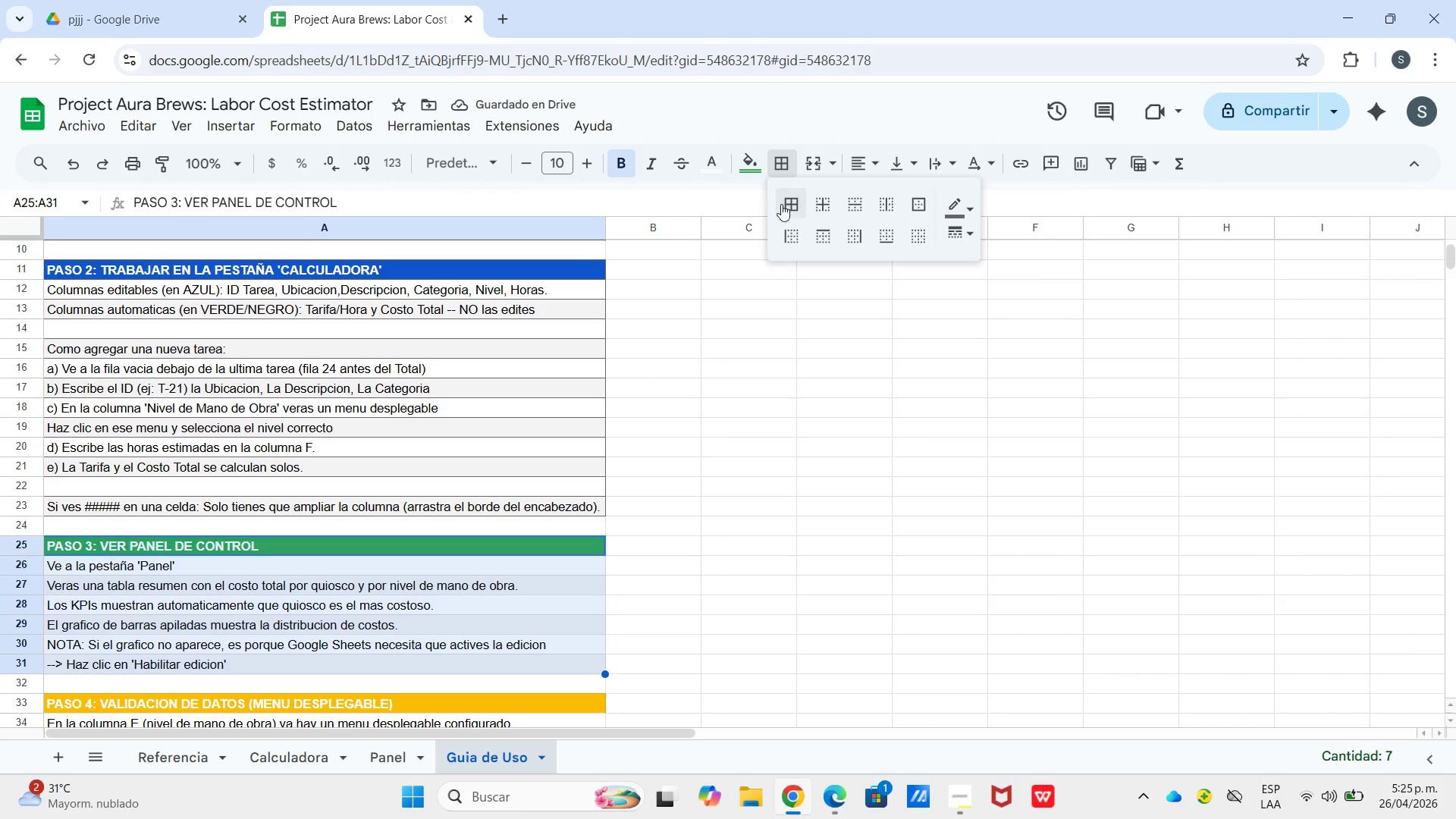 
left_click_drag(start_coordinate=[790, 326], to_coordinate=[792, 336])
 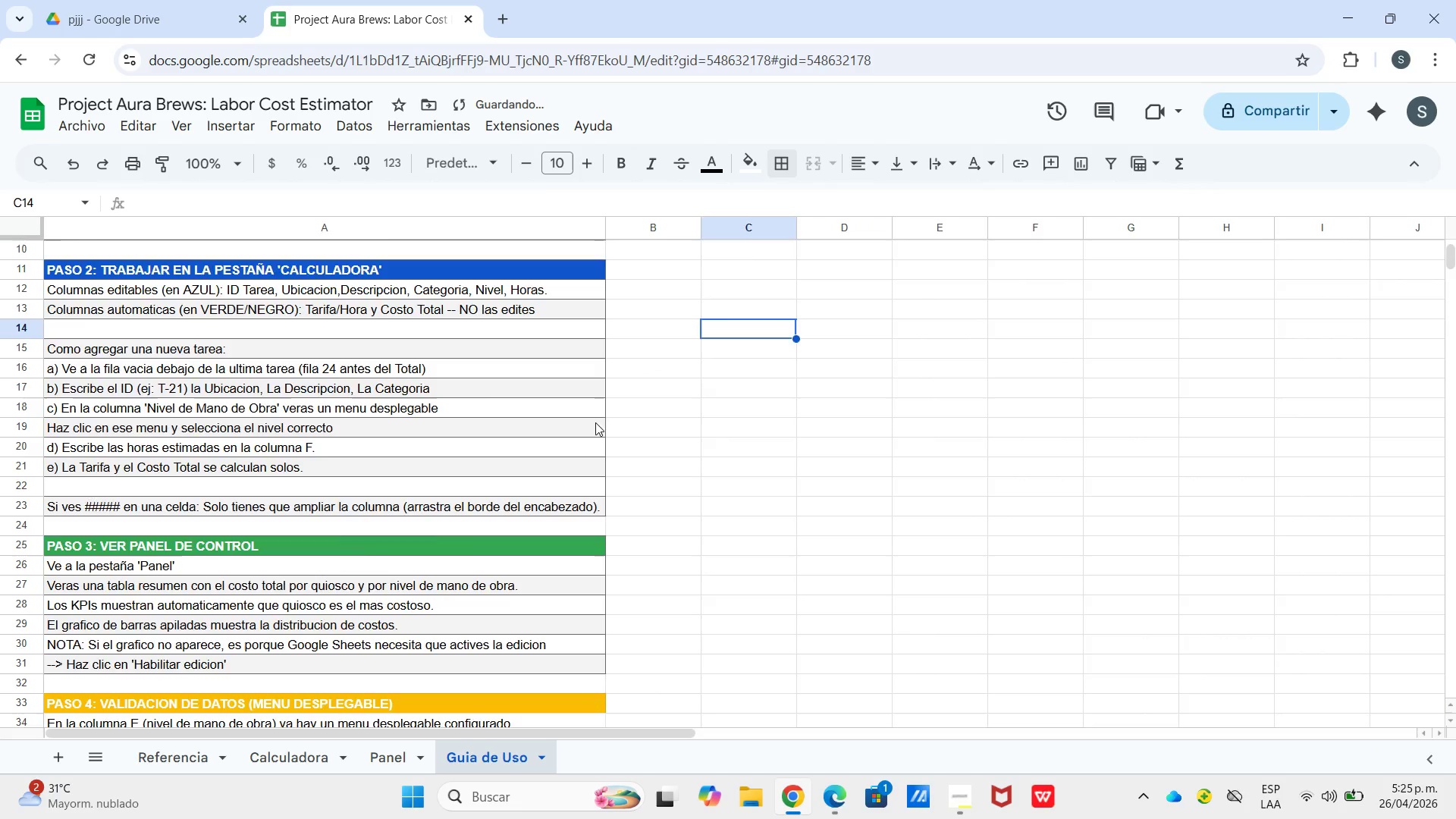 
scroll: coordinate [574, 441], scroll_direction: down, amount: 2.0
 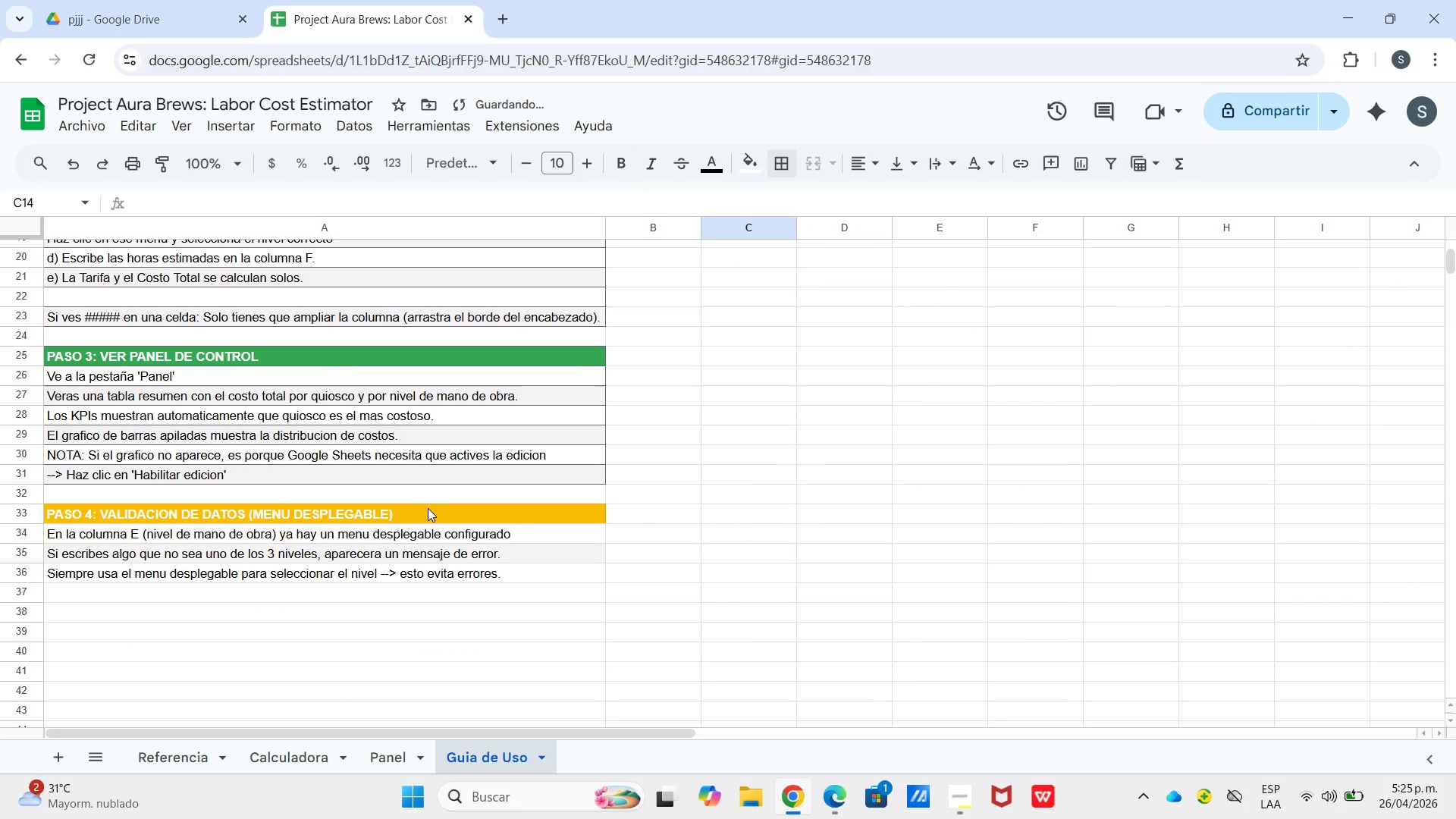 
left_click_drag(start_coordinate=[425, 516], to_coordinate=[432, 570])
 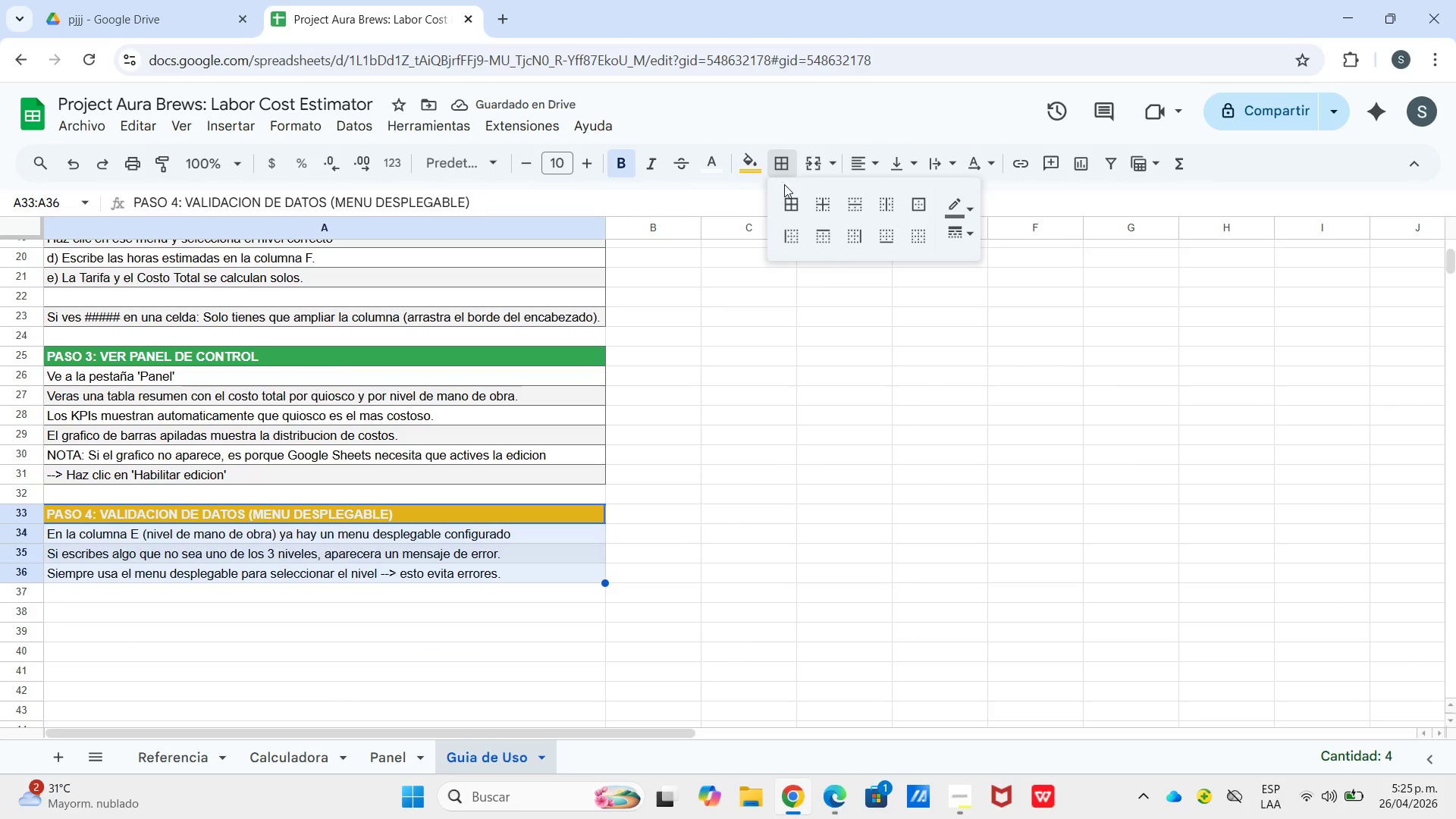 
left_click_drag(start_coordinate=[791, 204], to_coordinate=[793, 208])
 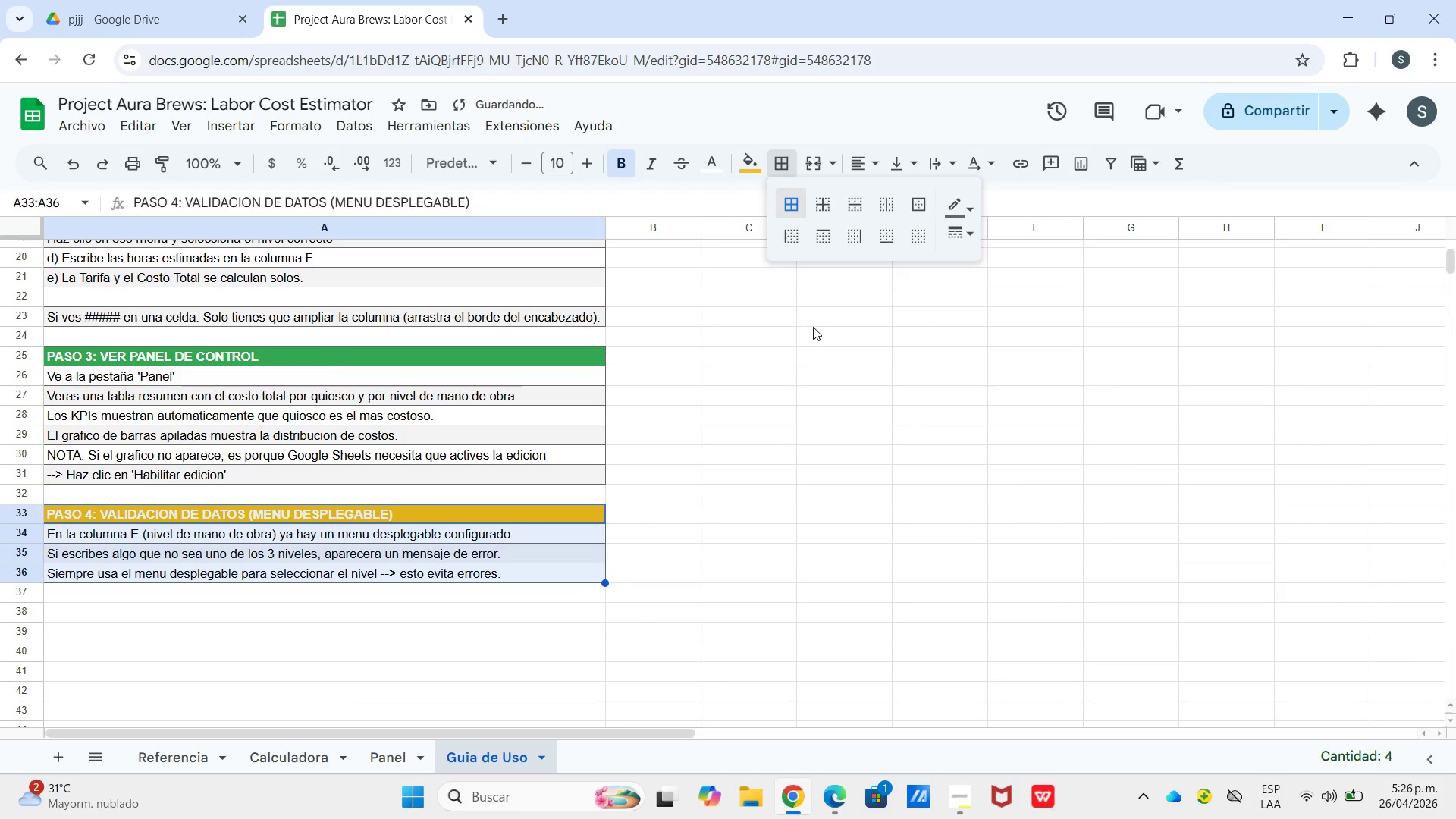 
left_click_drag(start_coordinate=[814, 325], to_coordinate=[811, 327])
 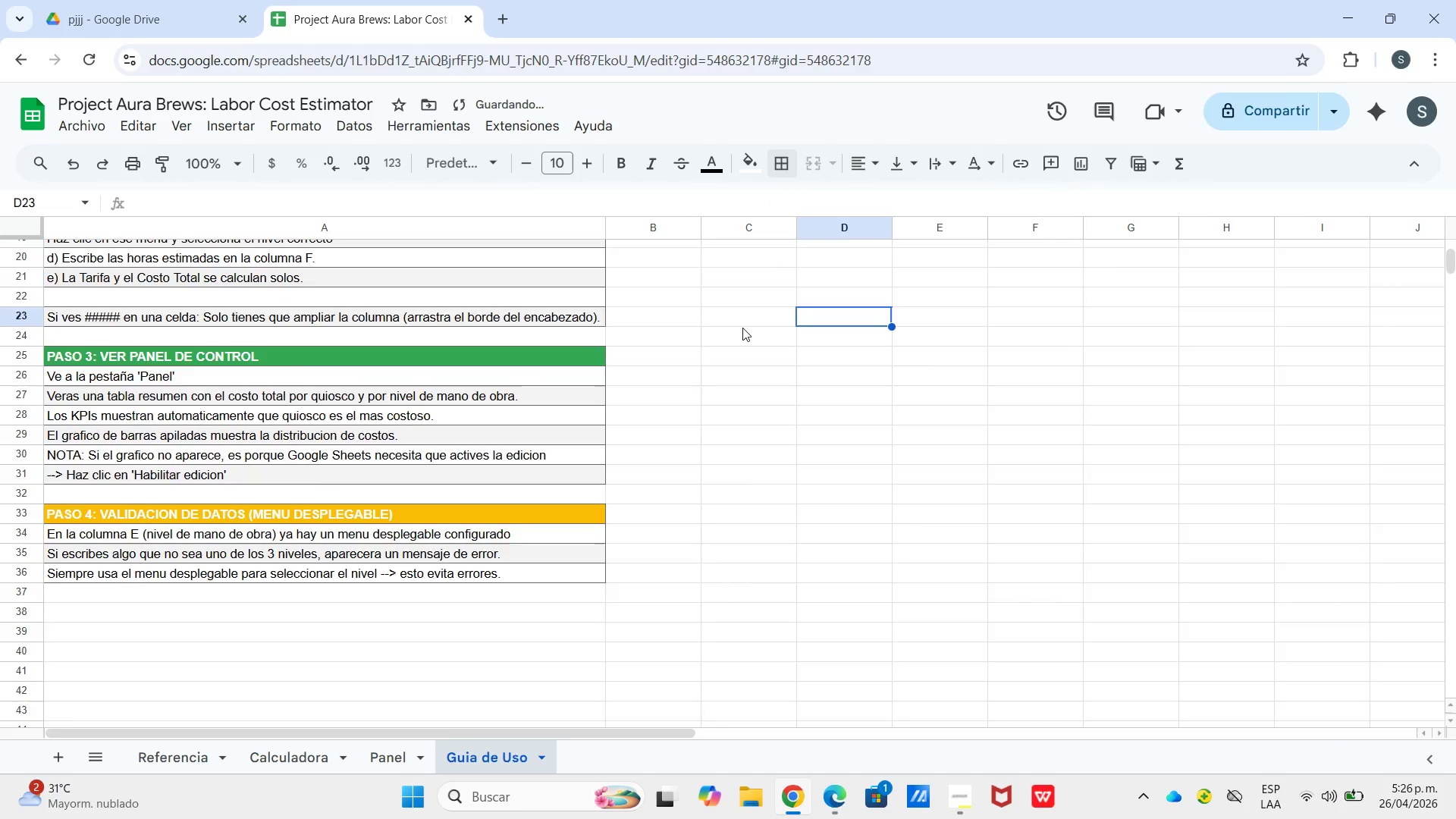 
scroll: coordinate [742, 328], scroll_direction: up, amount: 9.0
 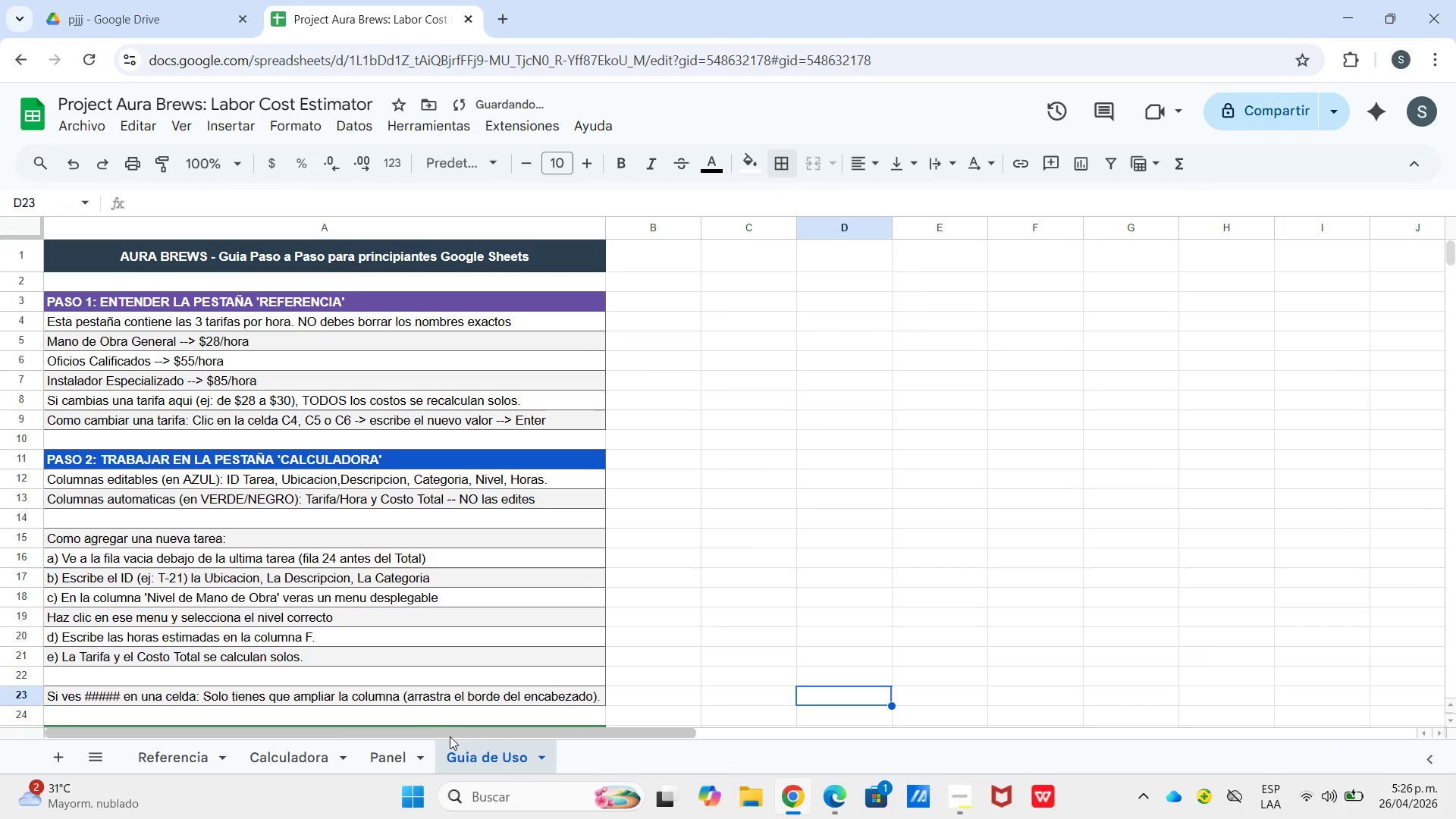 
left_click([408, 758])
 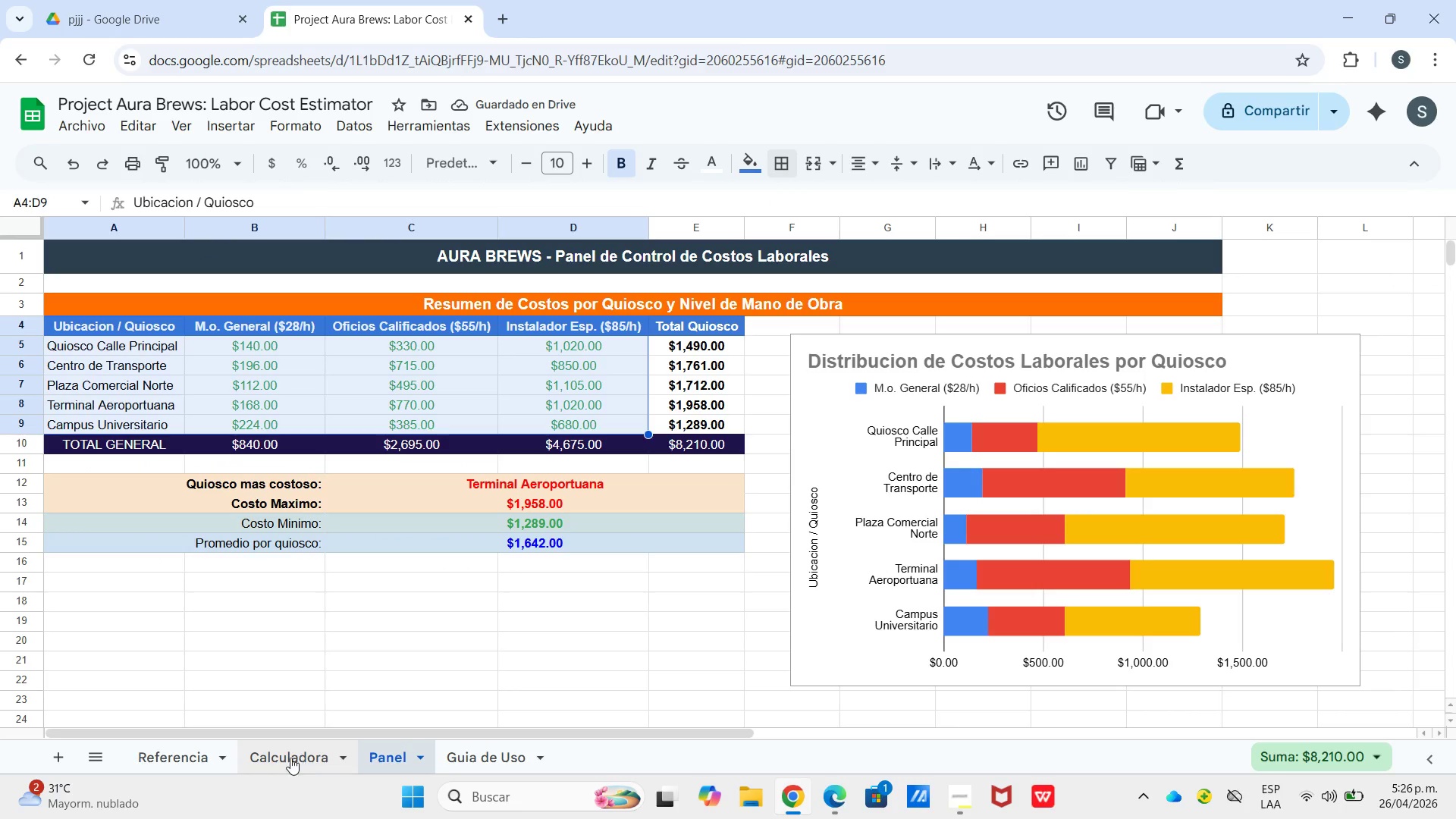 
left_click([288, 756])
 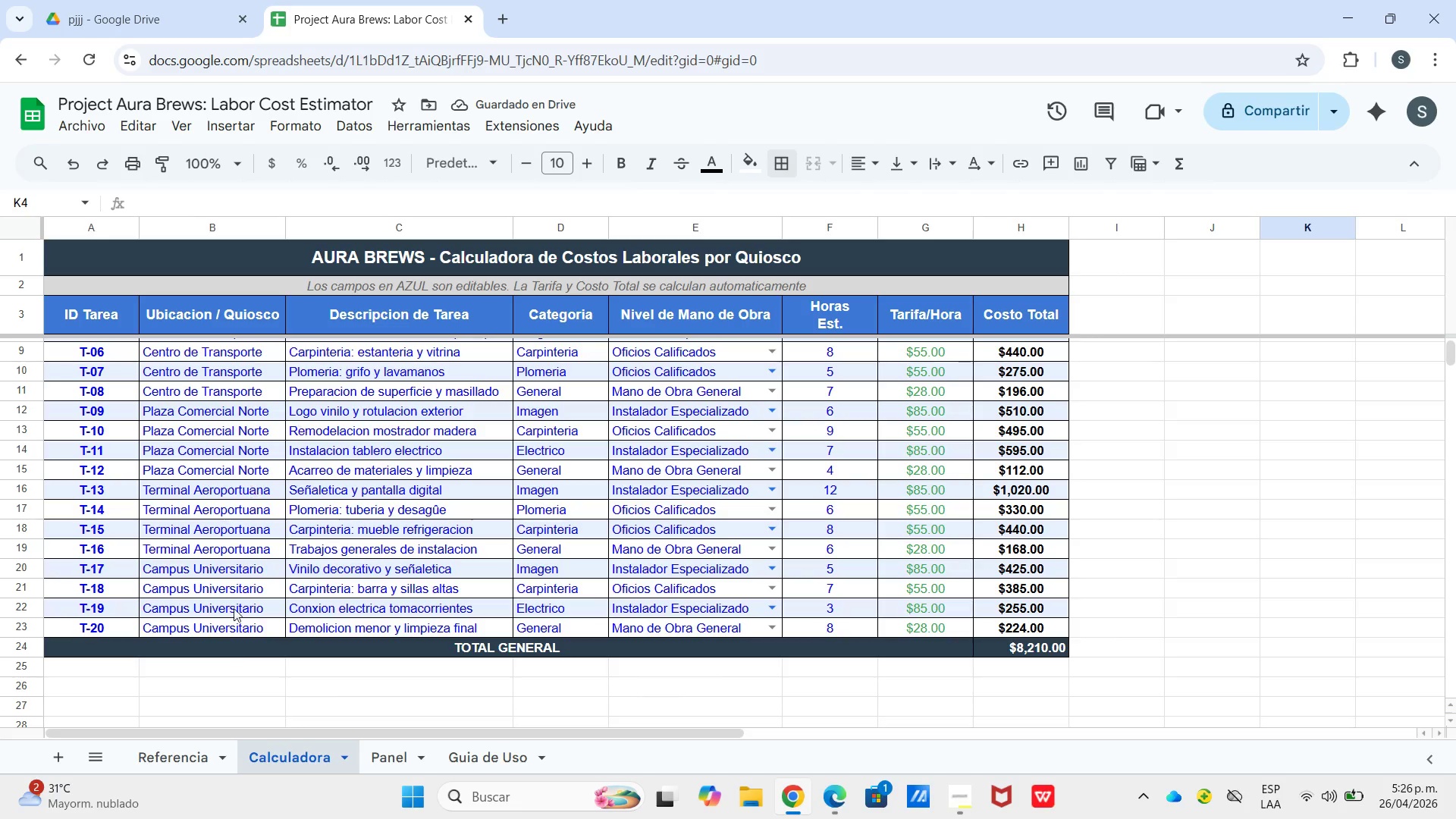 
left_click([192, 752])
 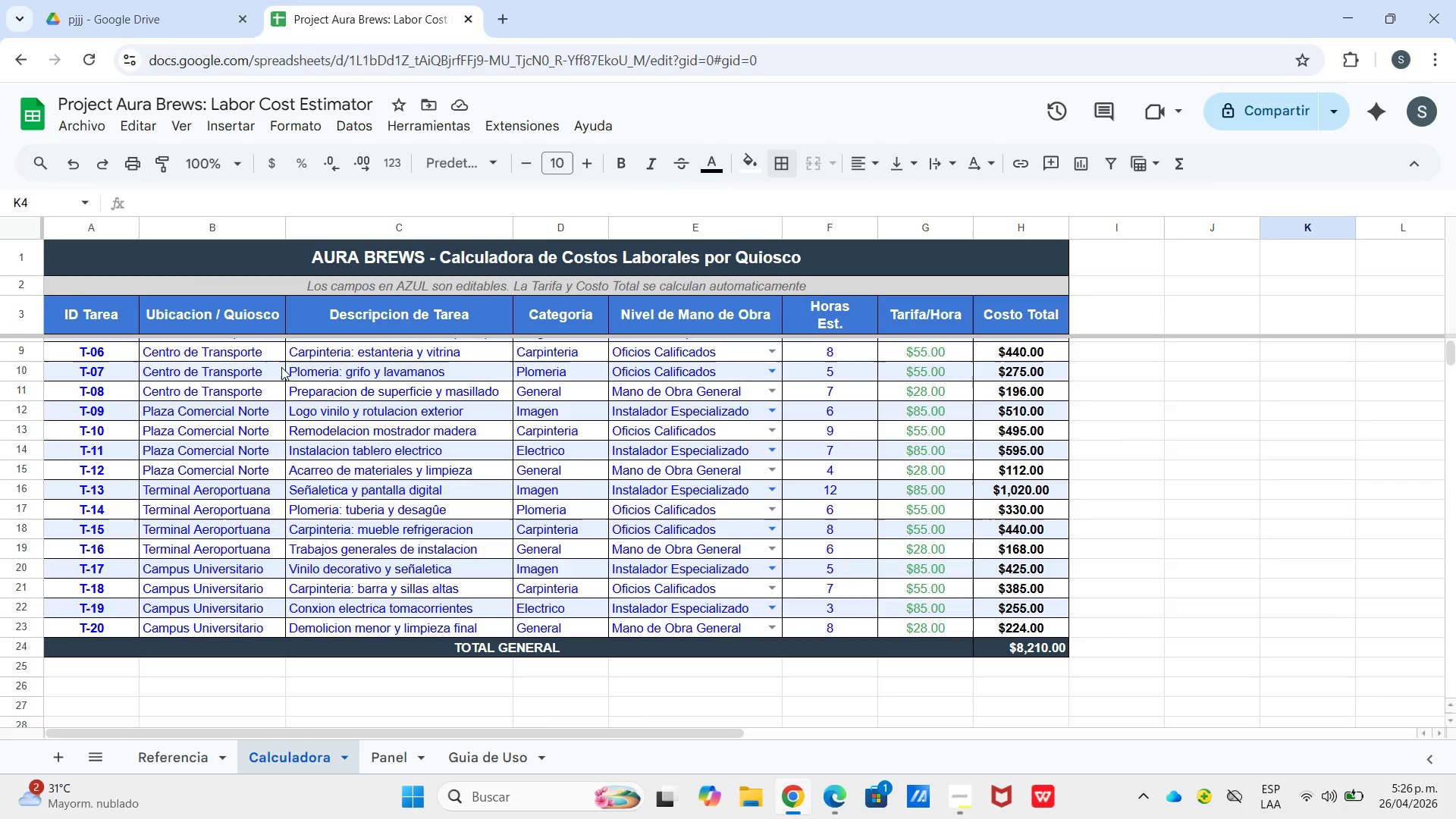 
scroll: coordinate [202, 457], scroll_direction: up, amount: 11.0
 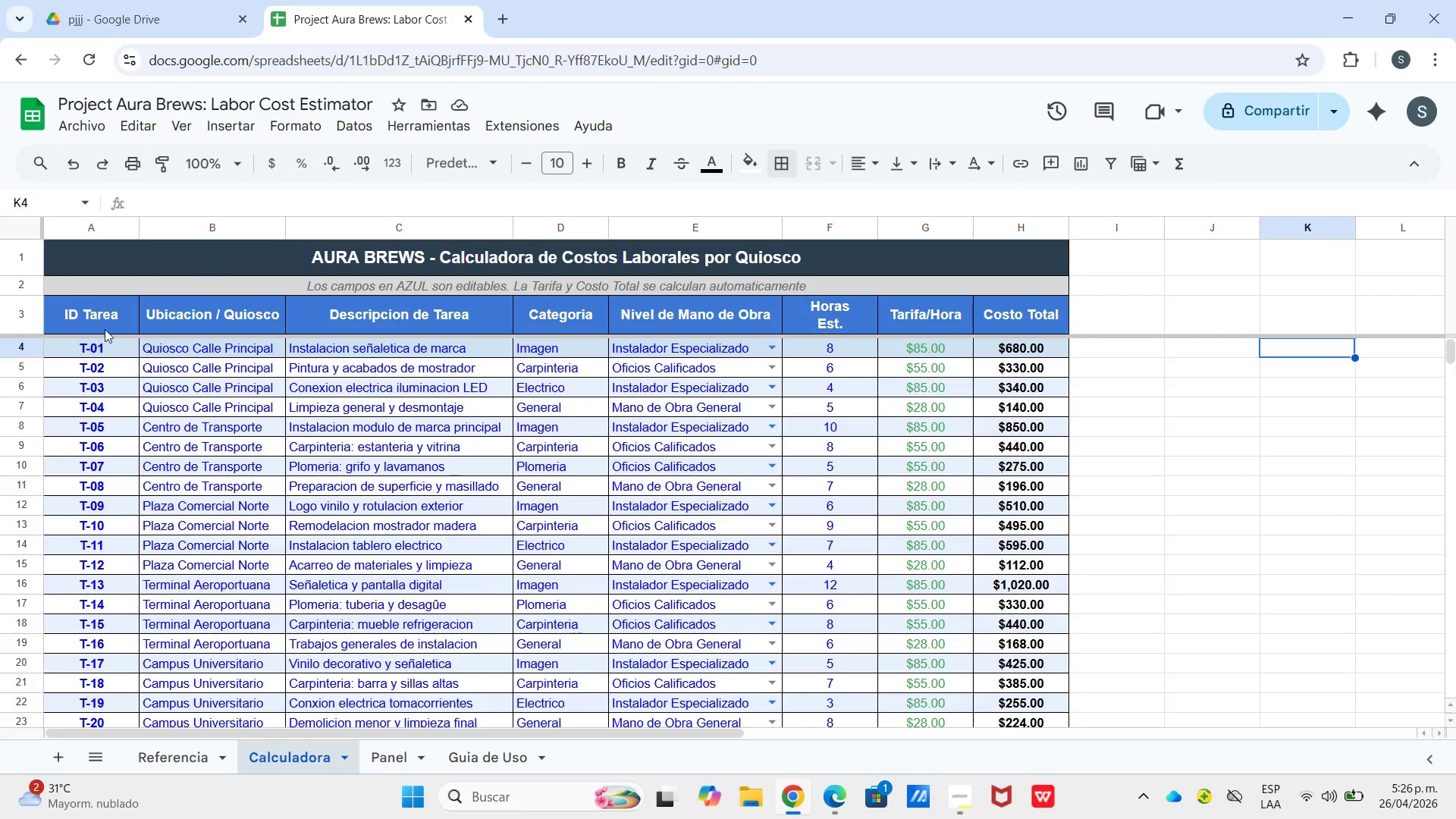 
left_click_drag(start_coordinate=[105, 326], to_coordinate=[1018, 531])
 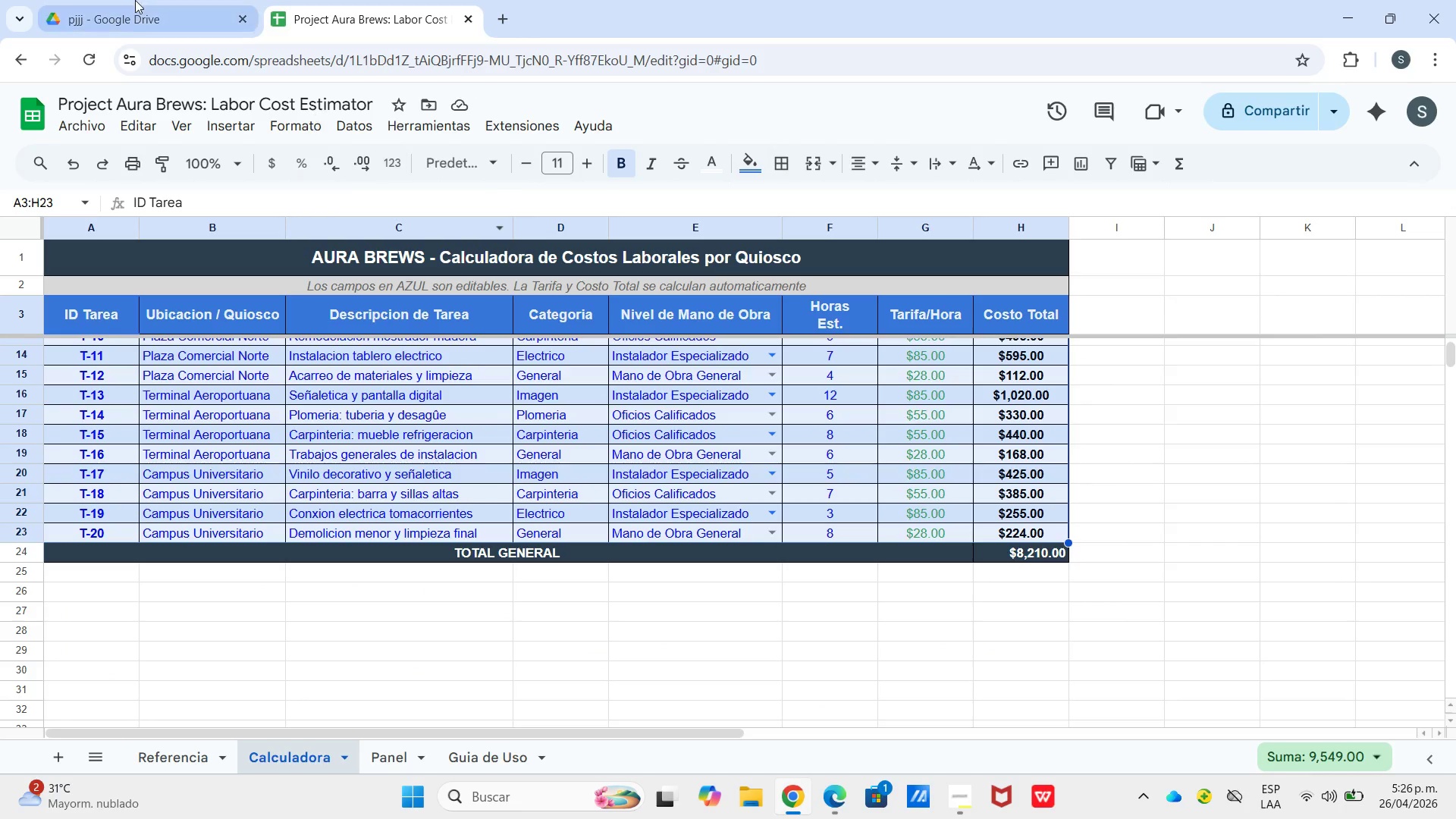 
scroll: coordinate [1012, 417], scroll_direction: down, amount: 2.0
 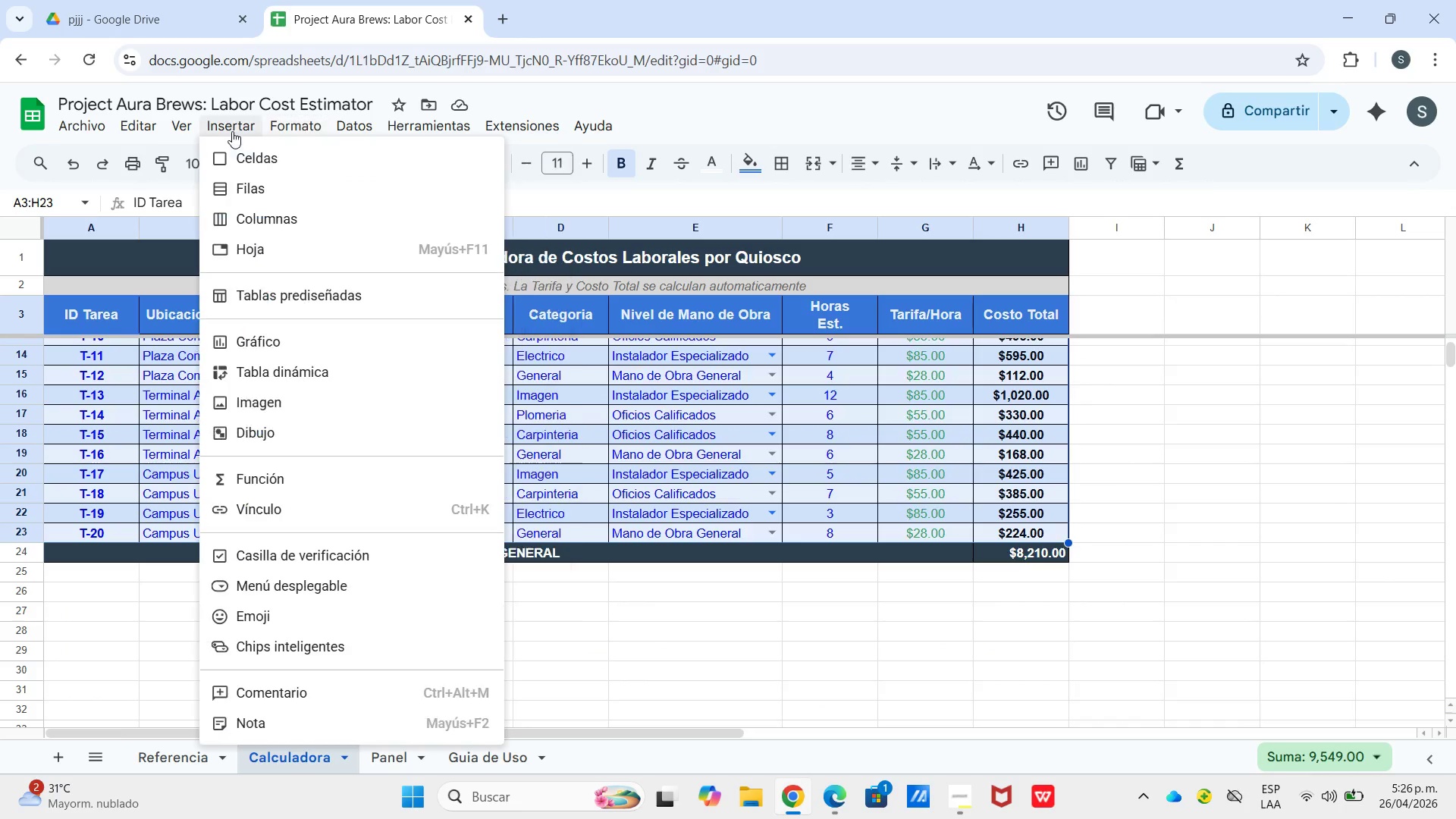 
left_click_drag(start_coordinate=[249, 345], to_coordinate=[254, 351])
 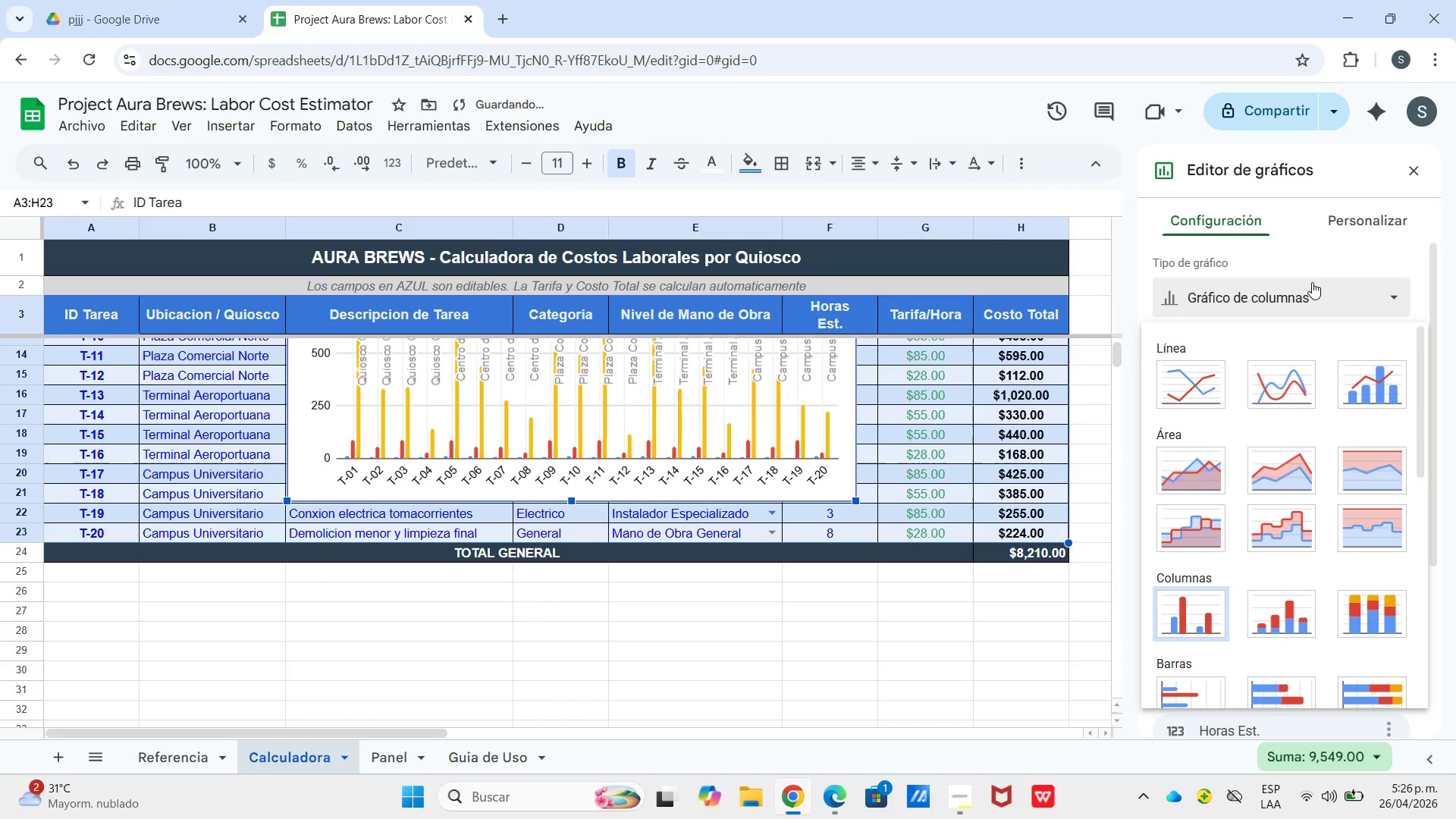 
scroll: coordinate [1304, 491], scroll_direction: down, amount: 12.0
 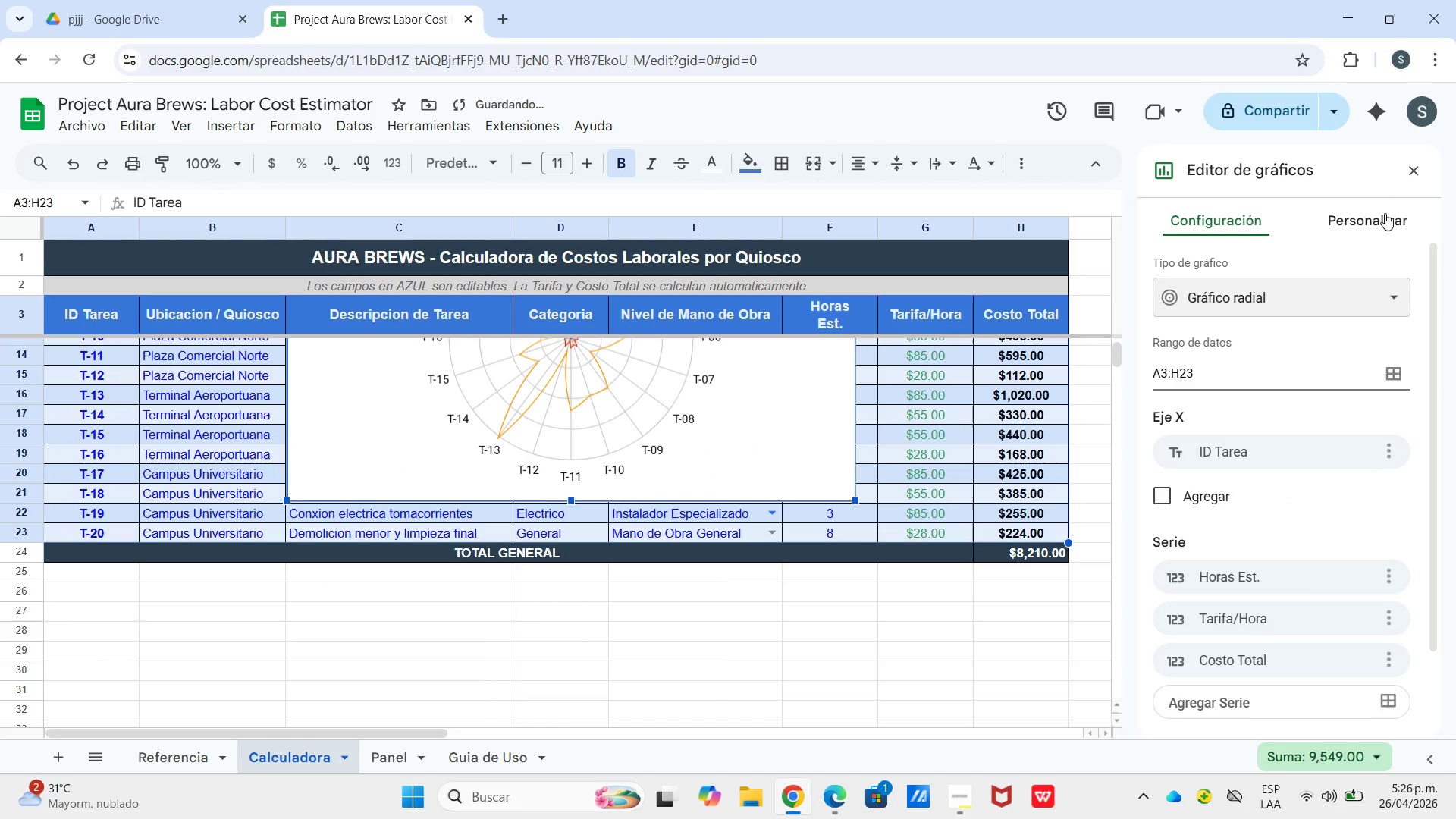 
left_click_drag(start_coordinate=[1423, 154], to_coordinate=[1420, 160])
 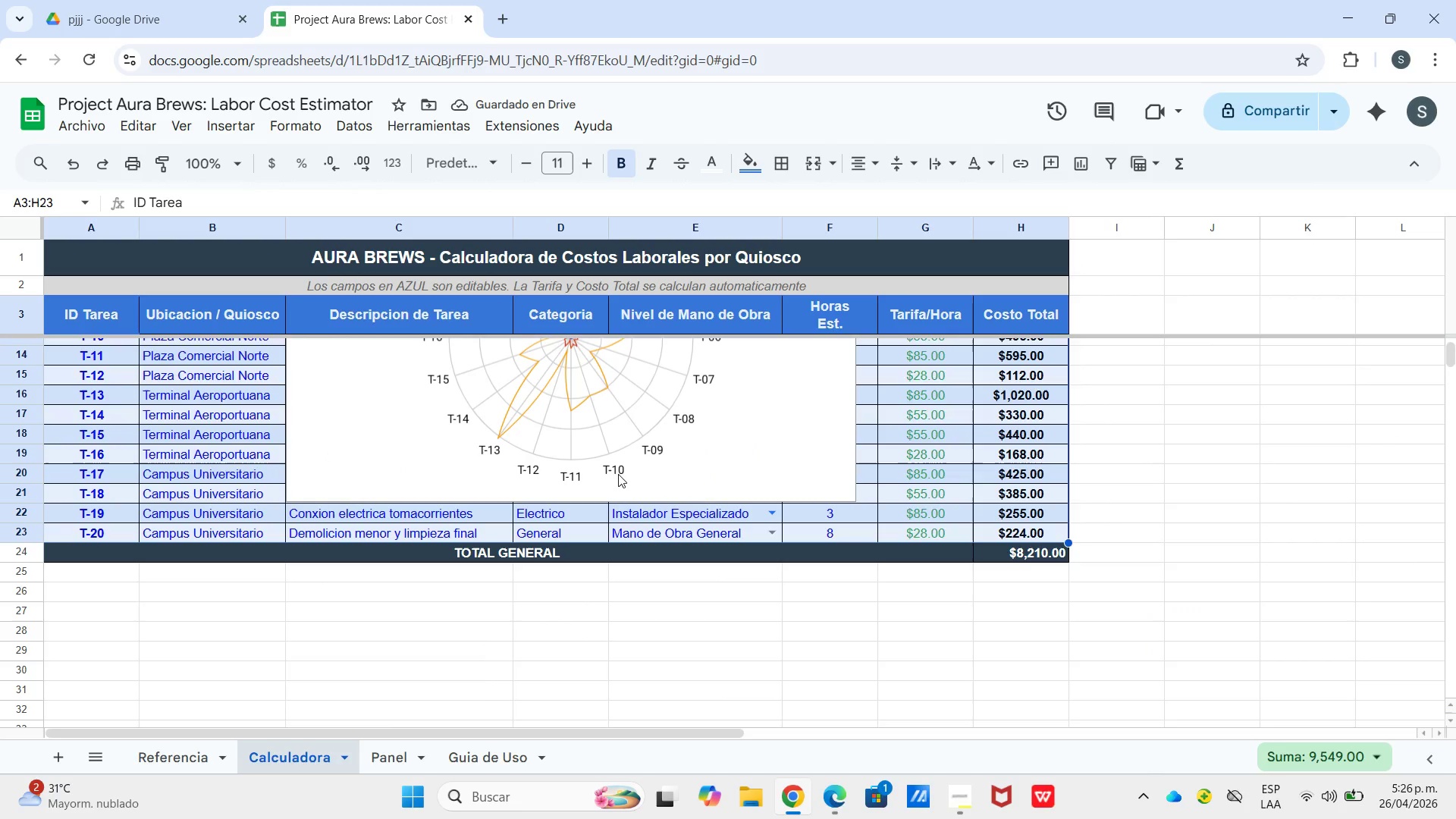 
left_click_drag(start_coordinate=[488, 444], to_coordinate=[570, 591])
 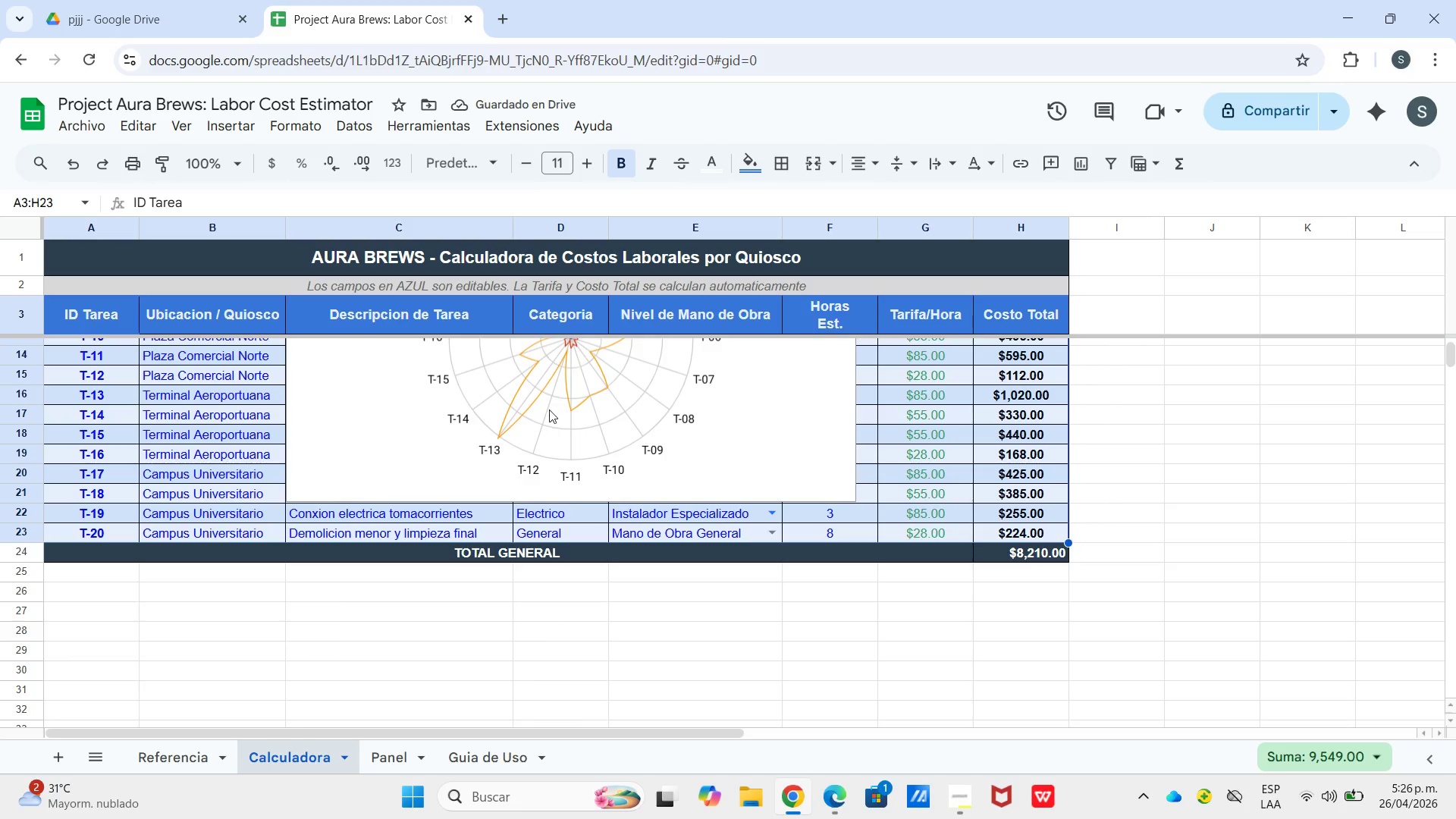 
left_click([549, 410])
 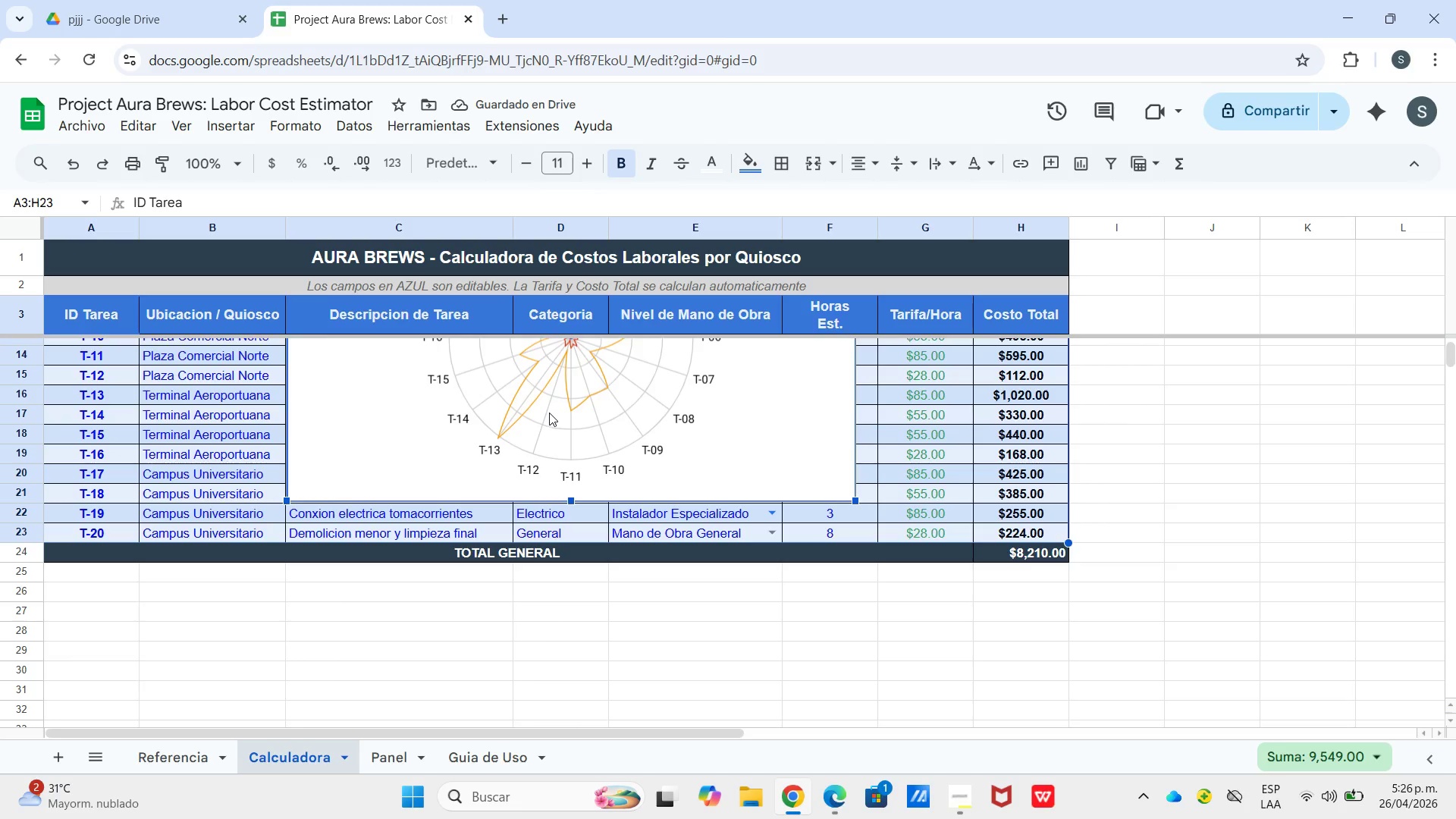 
left_click_drag(start_coordinate=[549, 413], to_coordinate=[704, 784])
 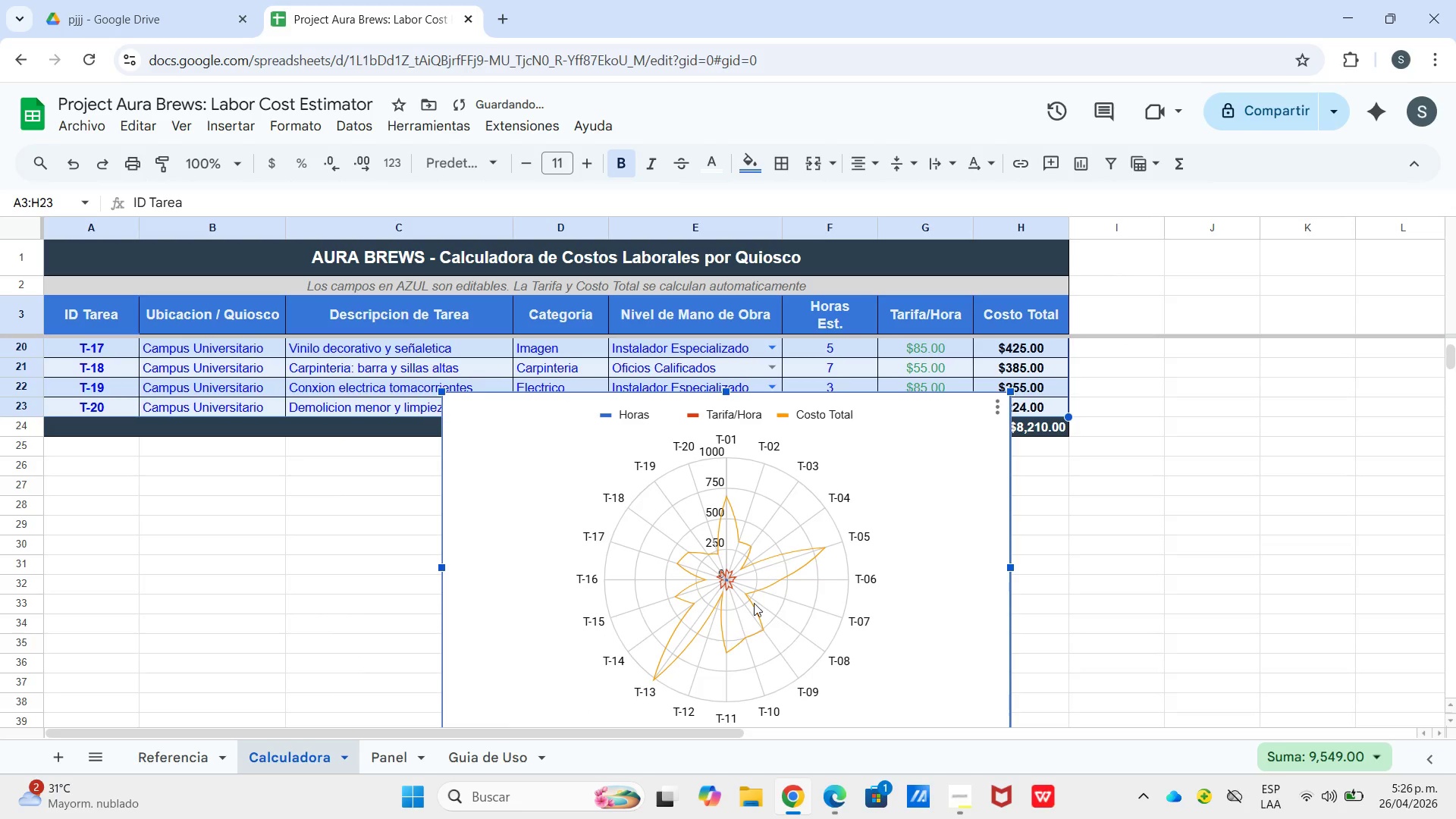 
left_click([755, 601])
 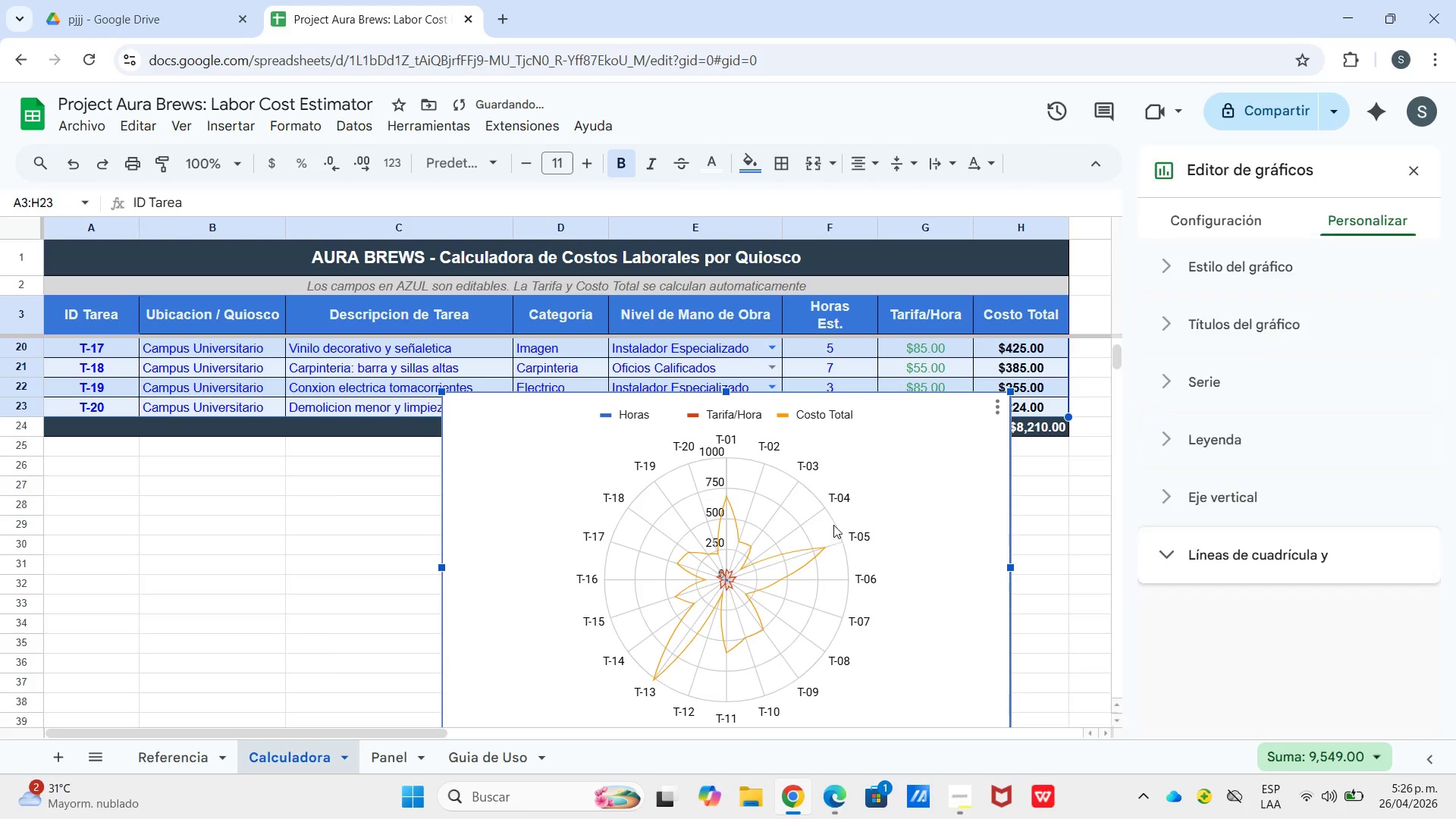 
left_click_drag(start_coordinate=[838, 517], to_coordinate=[871, 504])
 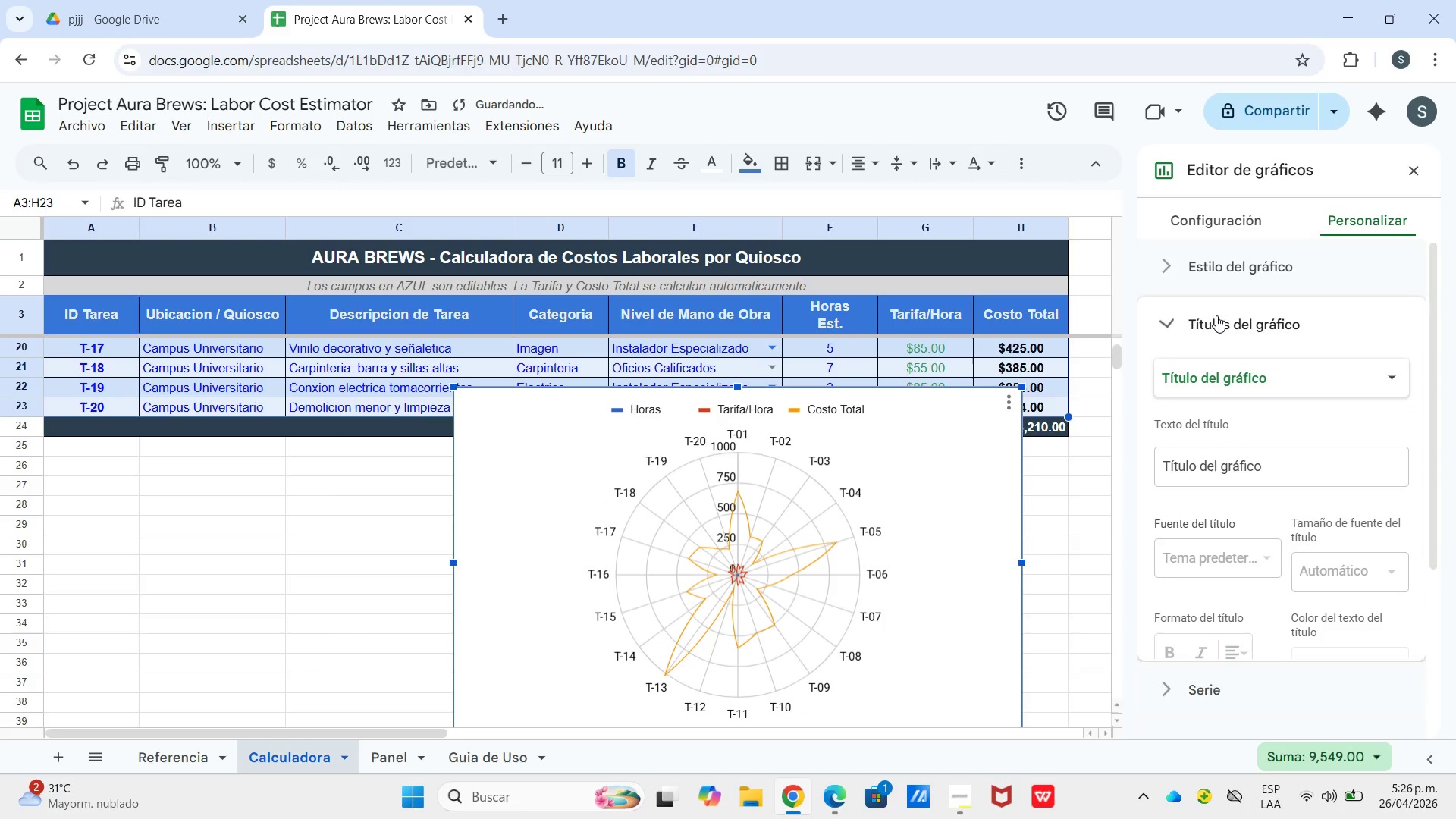 
left_click_drag(start_coordinate=[1263, 487], to_coordinate=[1260, 470])
 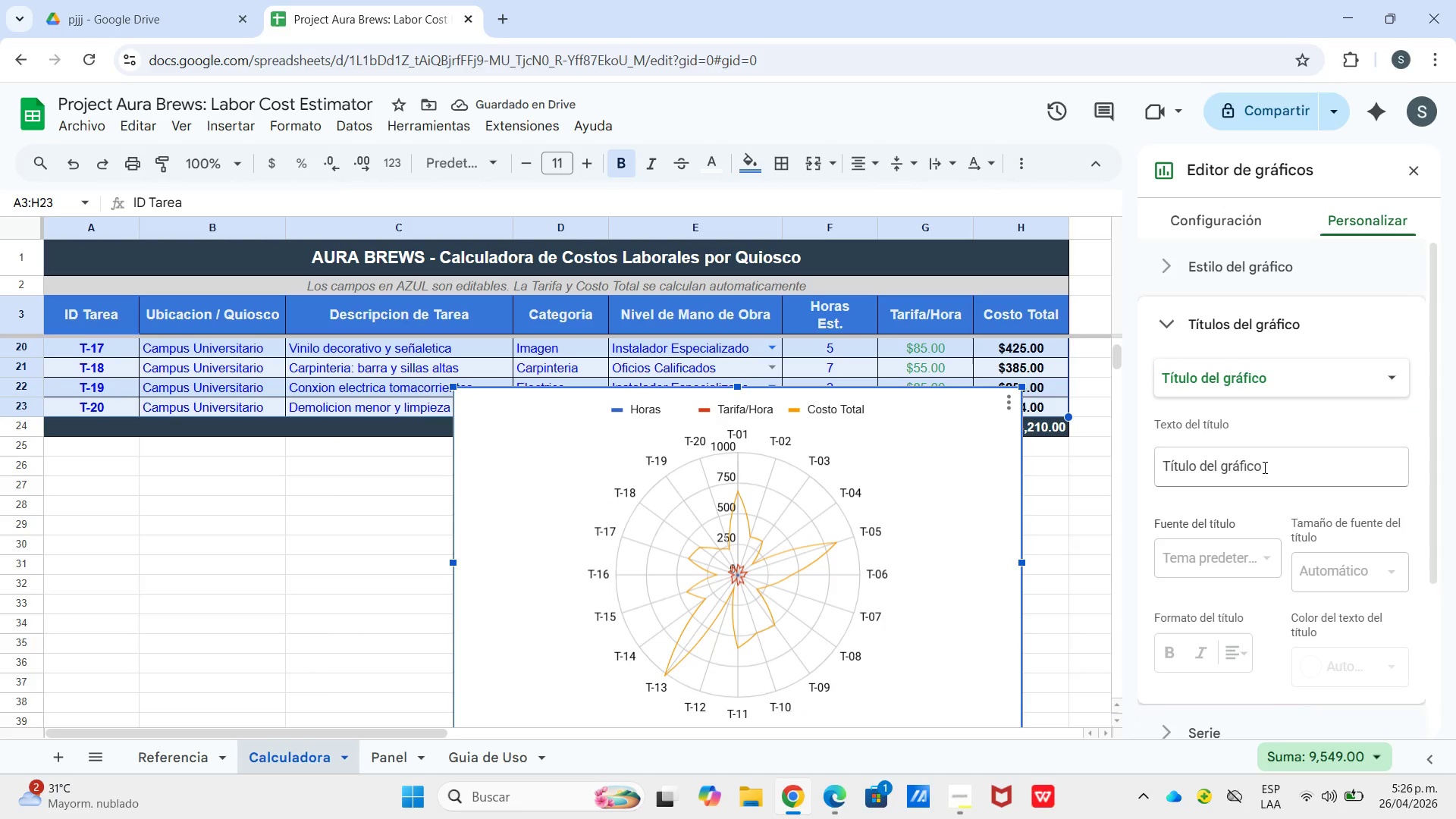 
left_click_drag(start_coordinate=[1263, 467], to_coordinate=[1137, 482])
 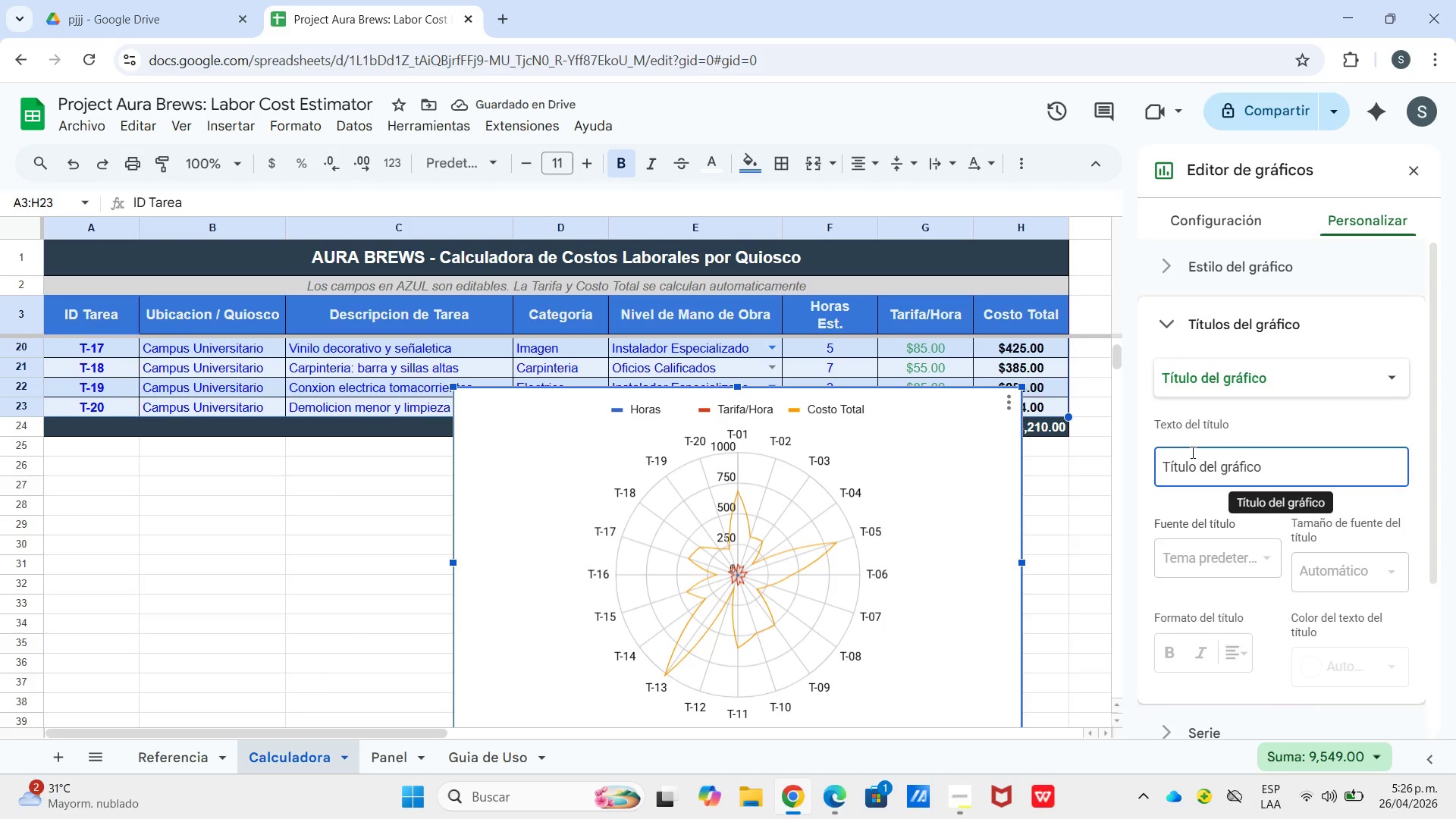 
type(Aura brews datos sometidos)
 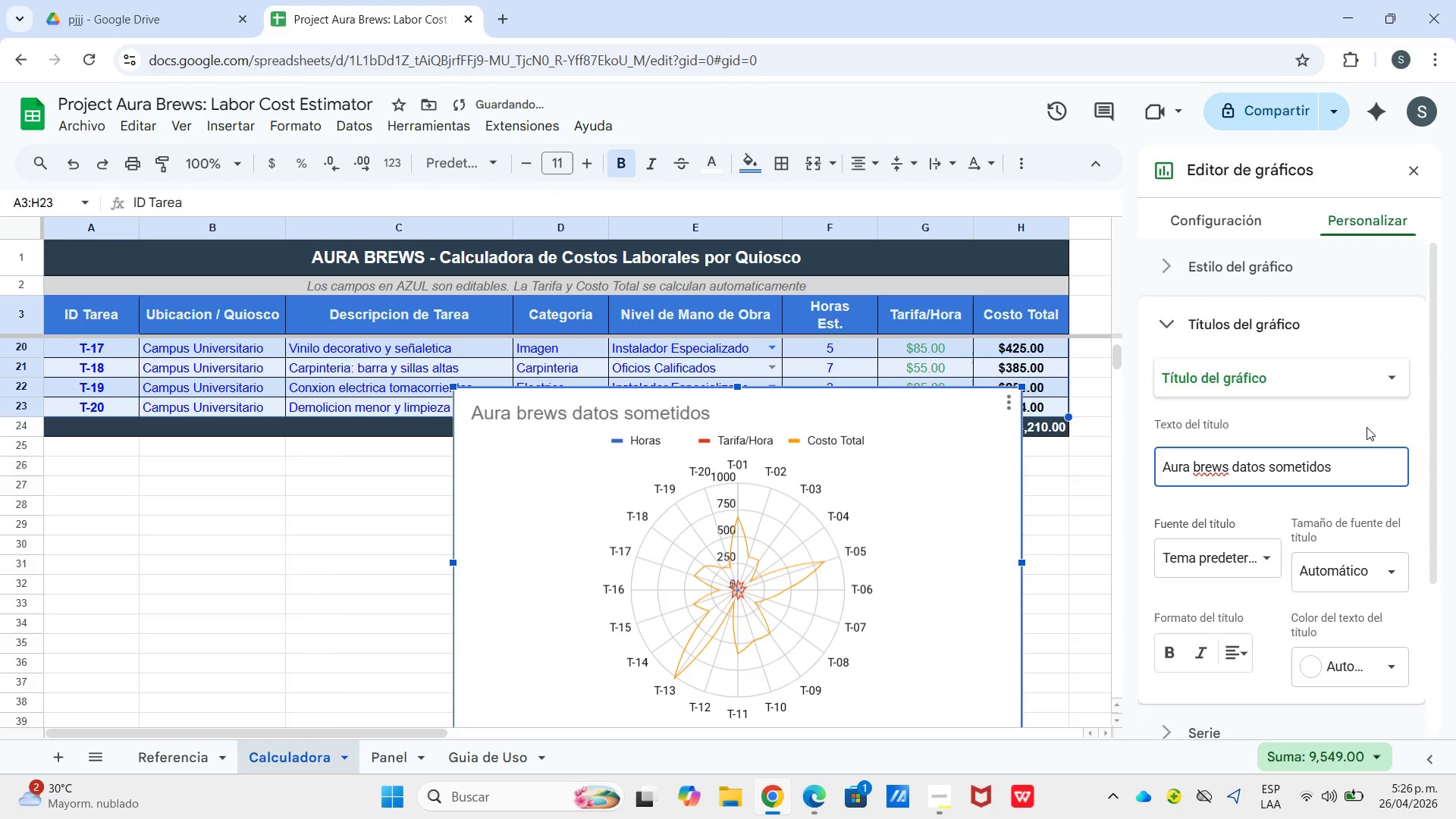 
left_click([1182, 642])
 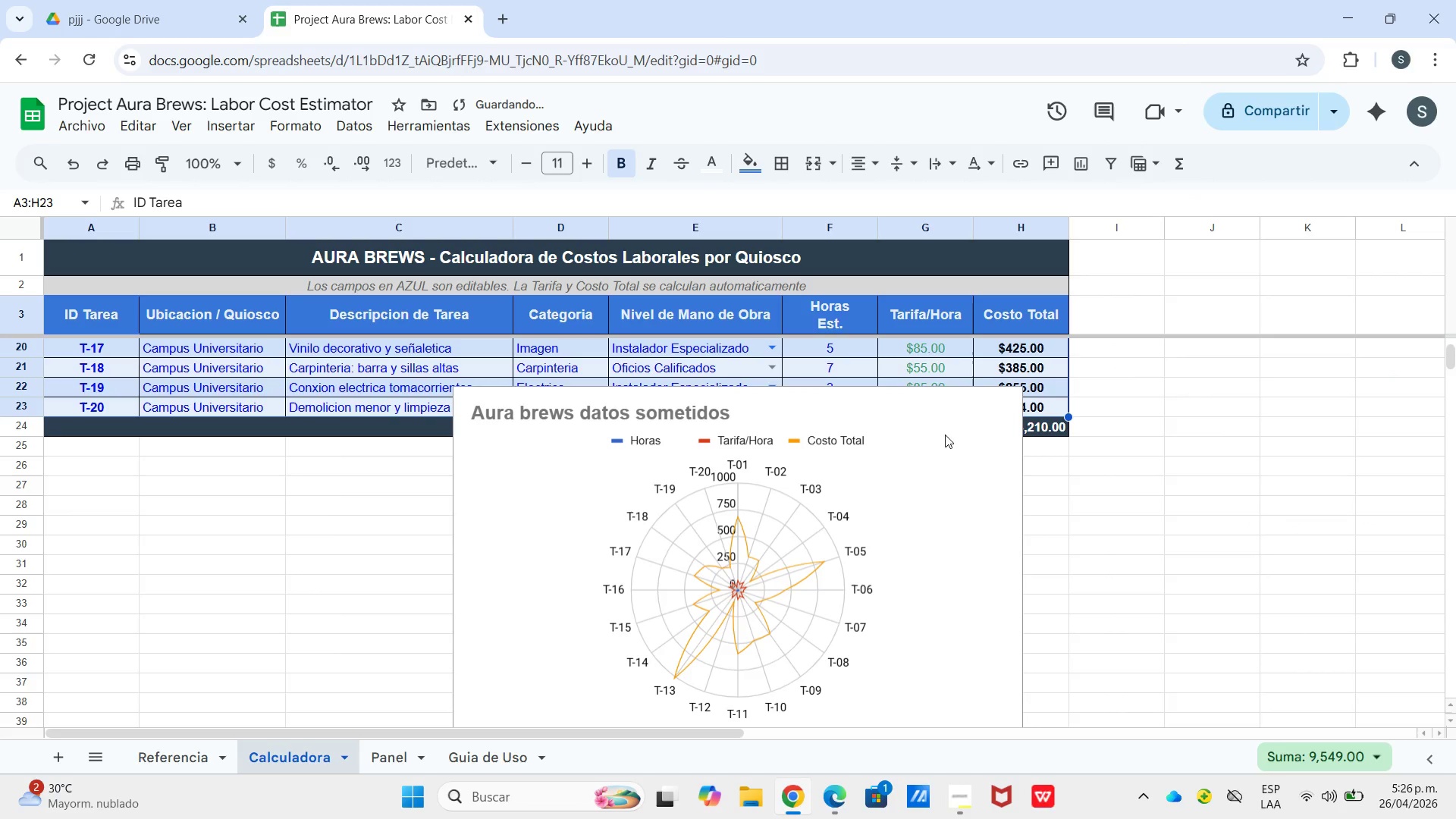 
left_click_drag(start_coordinate=[810, 513], to_coordinate=[1069, 632])
 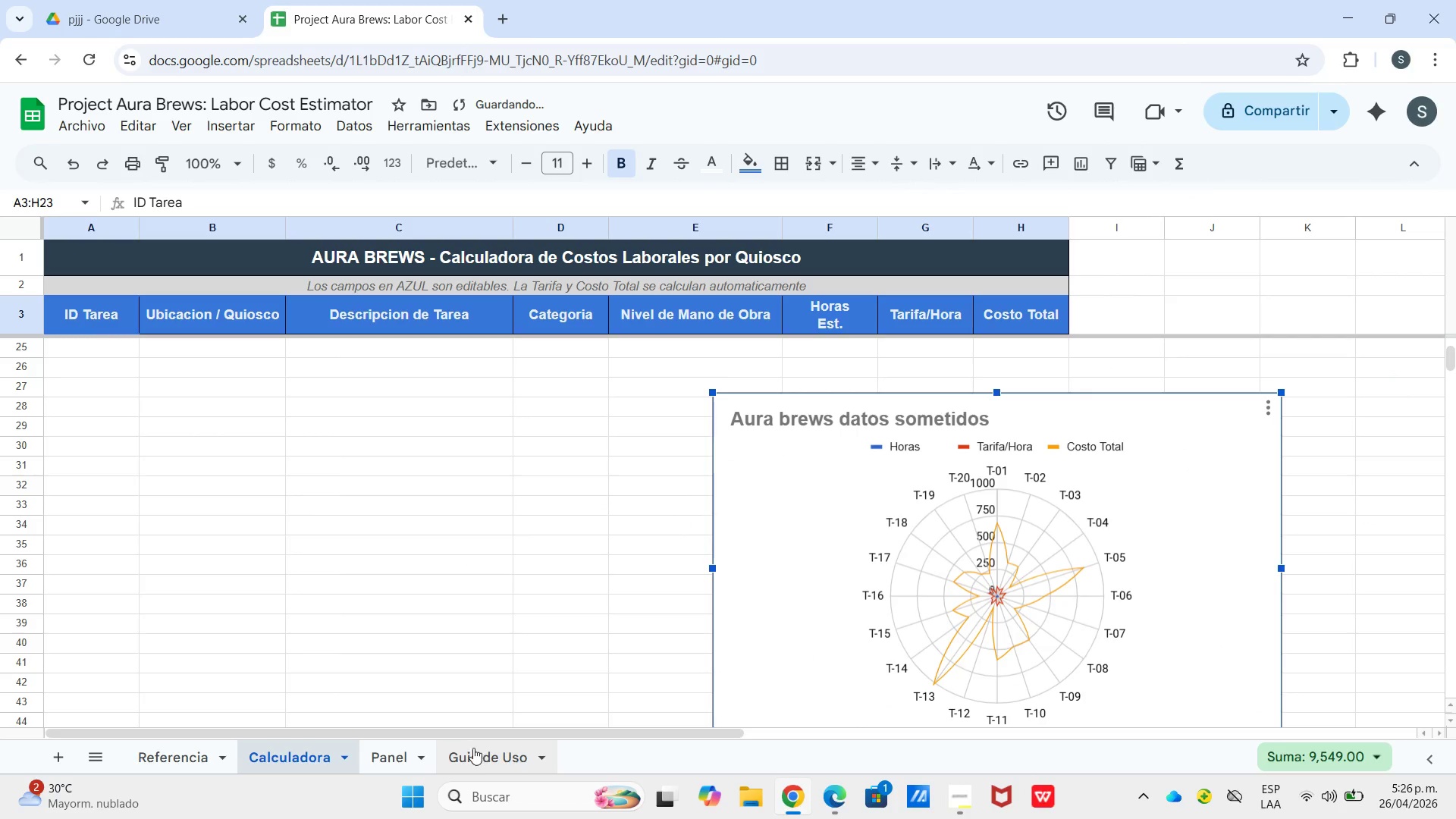 
left_click([480, 752])
 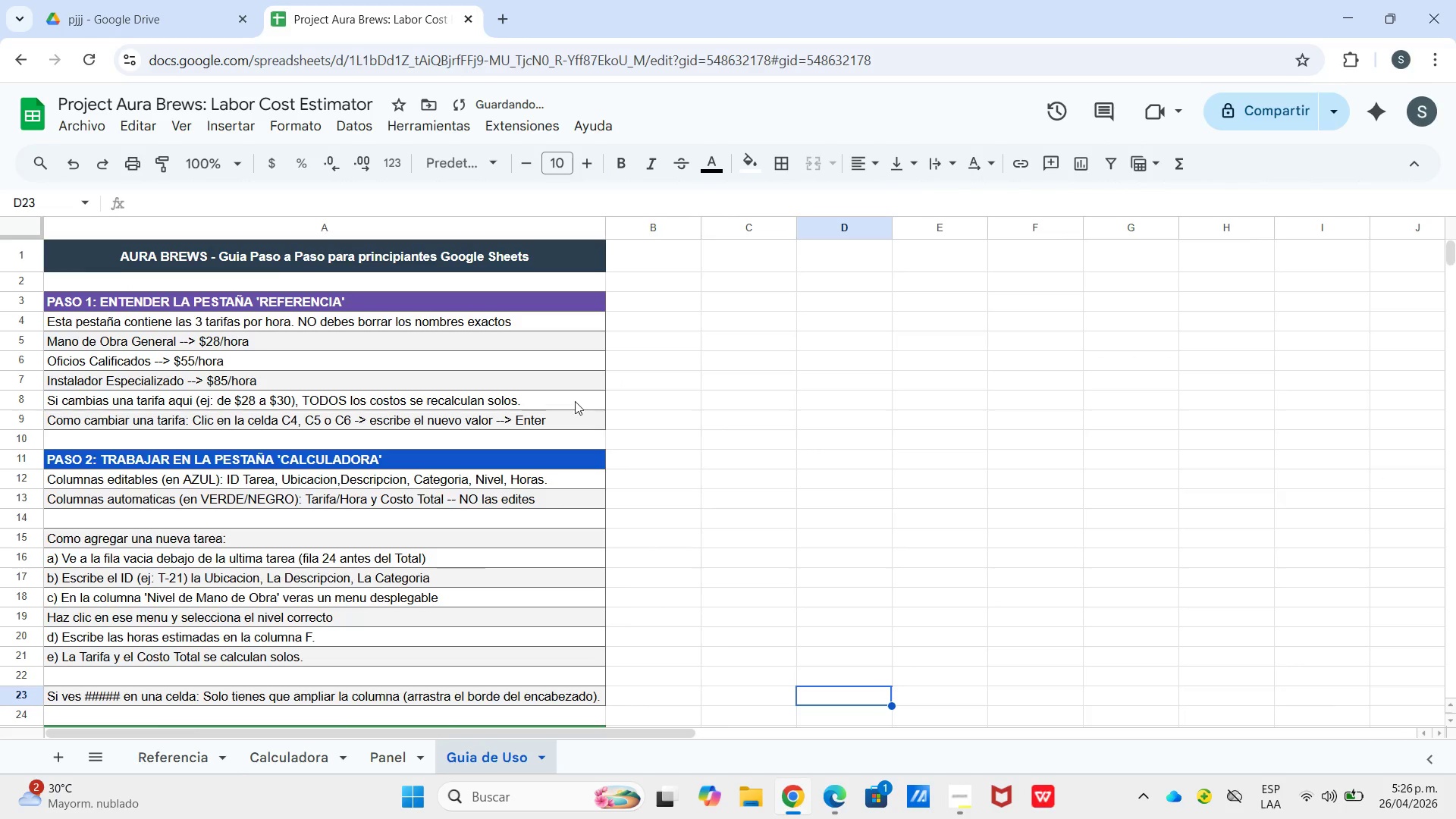 
scroll: coordinate [578, 408], scroll_direction: up, amount: 2.0
 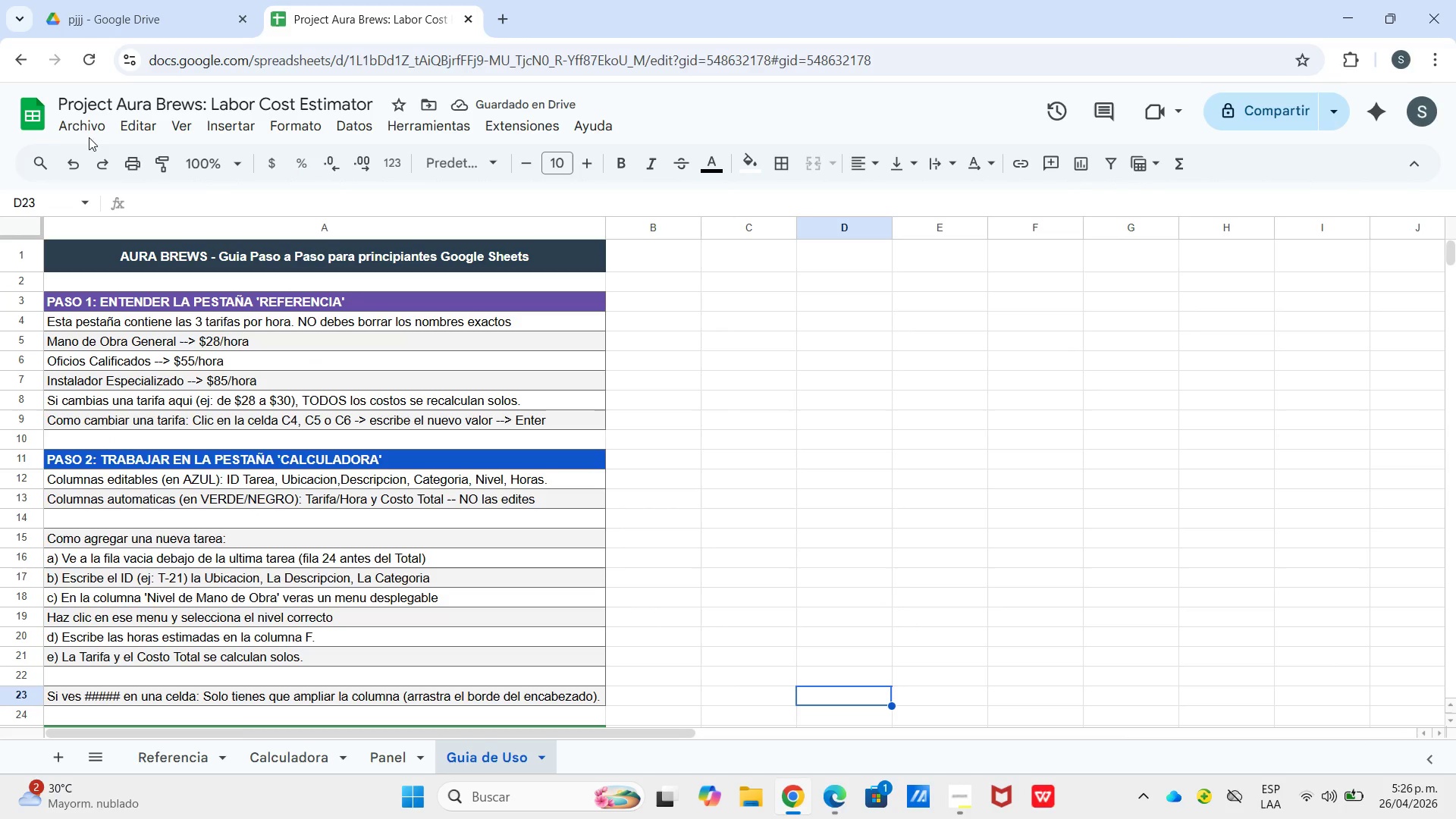 
double_click([86, 130])
 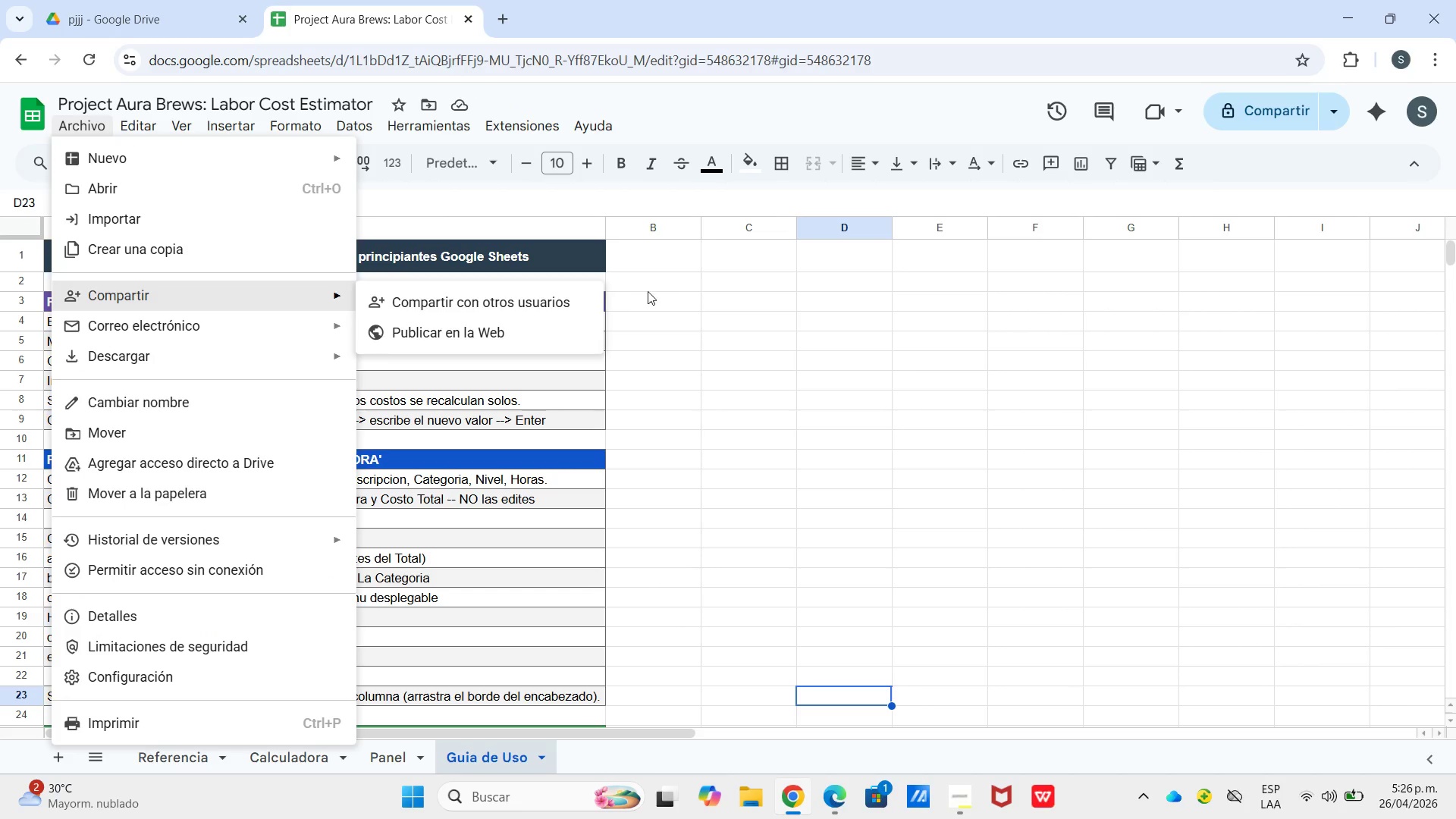 
left_click([198, 297])
 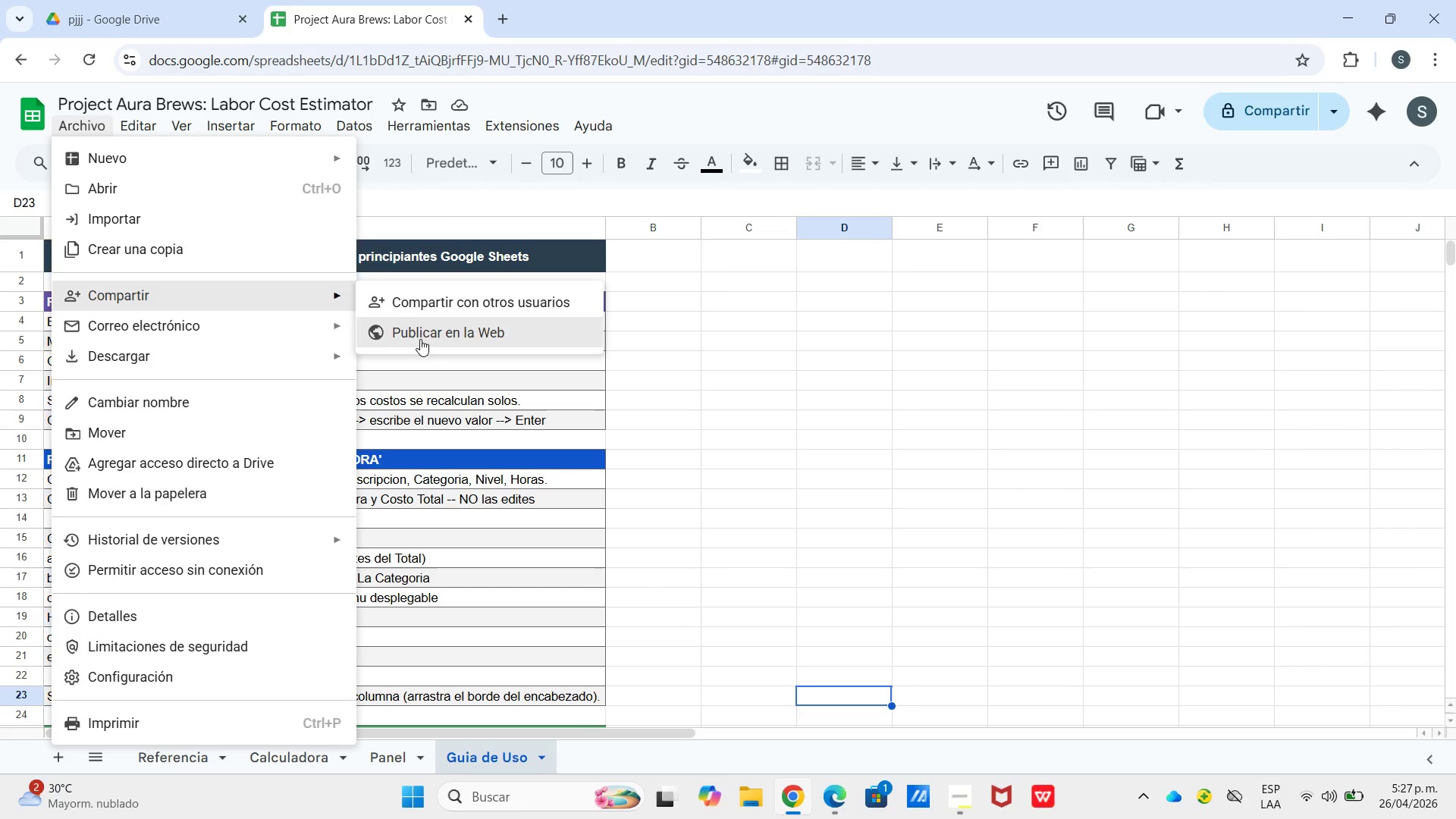 
left_click([434, 290])
 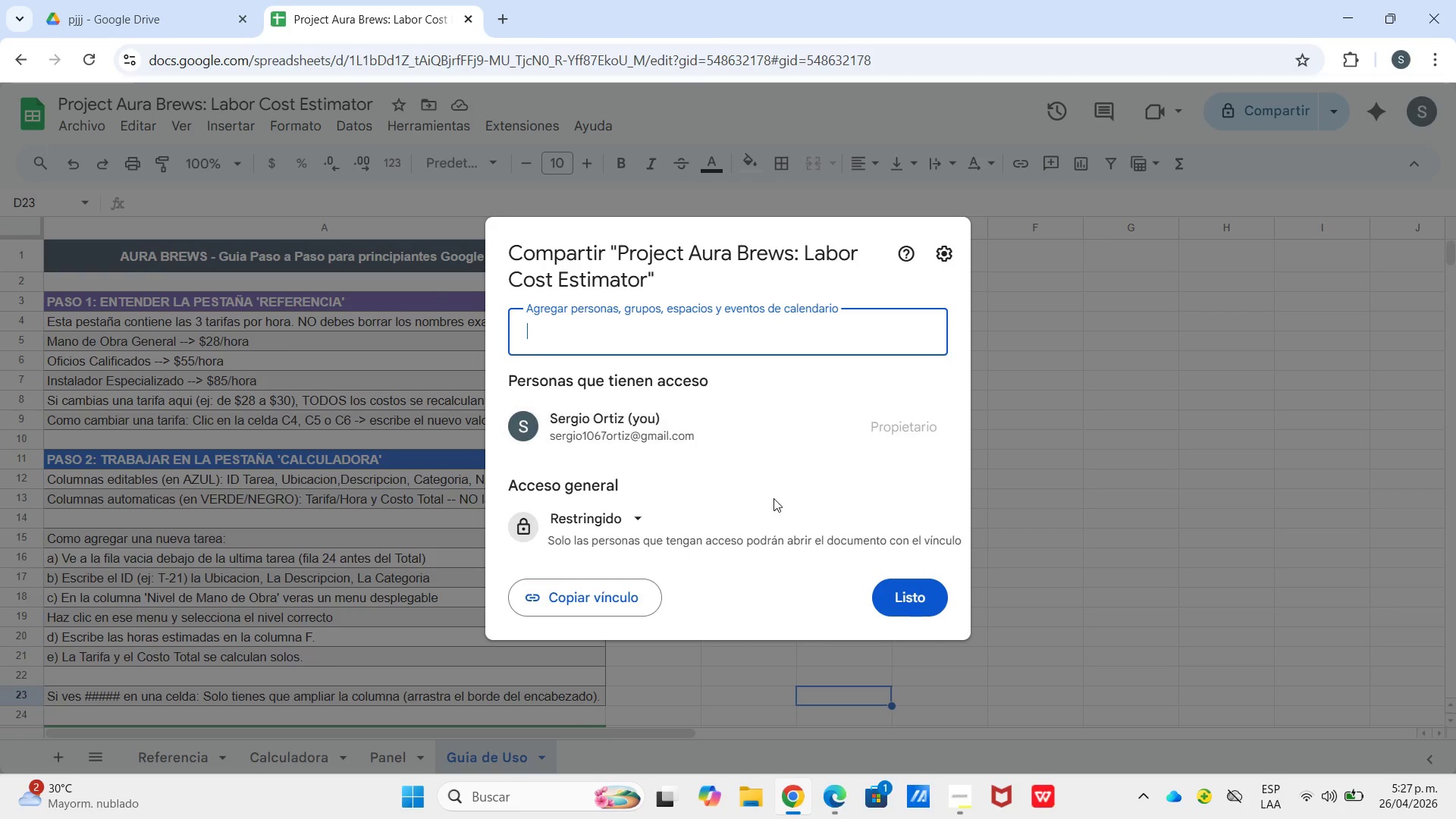 
left_click([640, 529])
 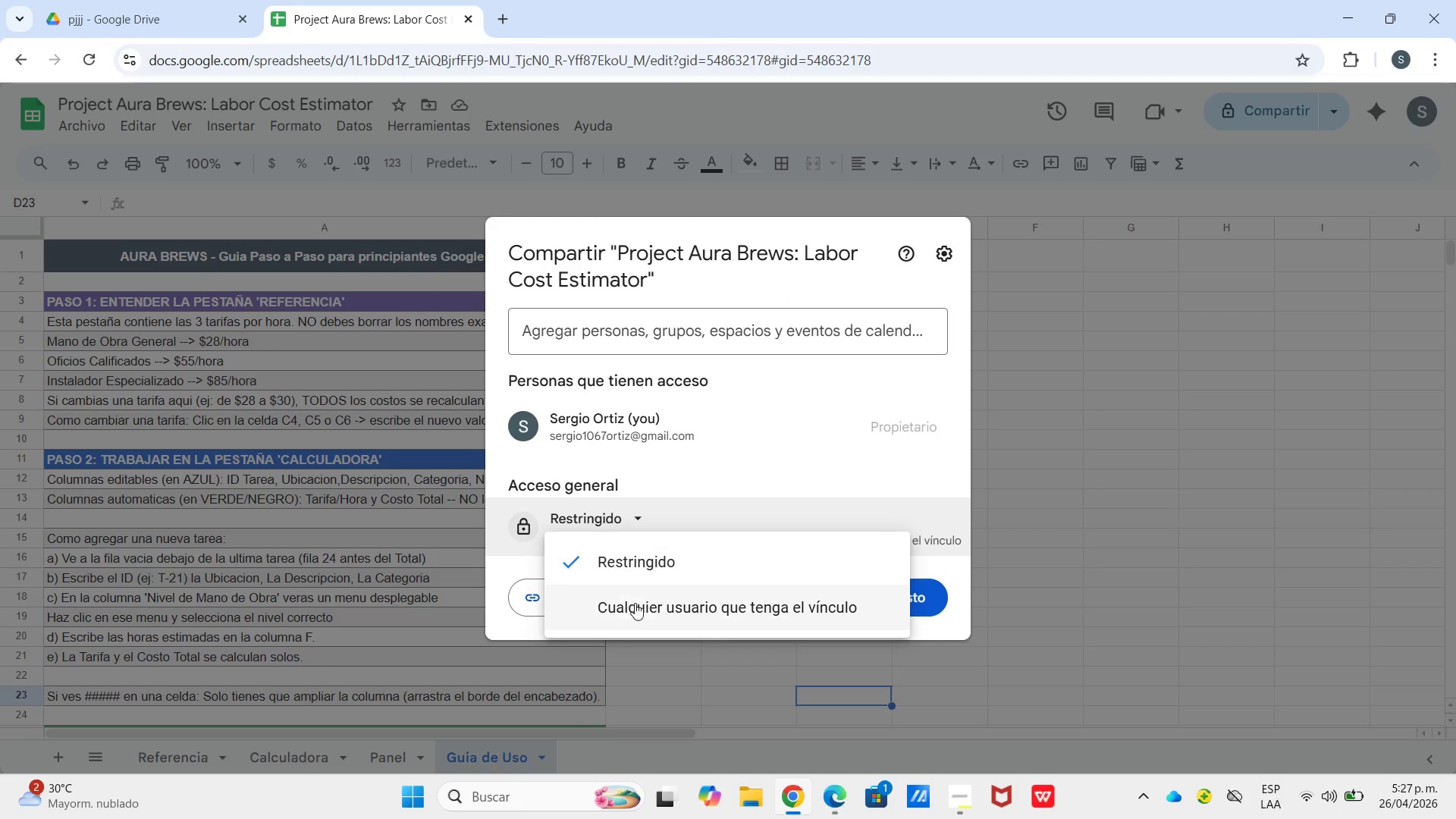 
left_click([635, 608])
 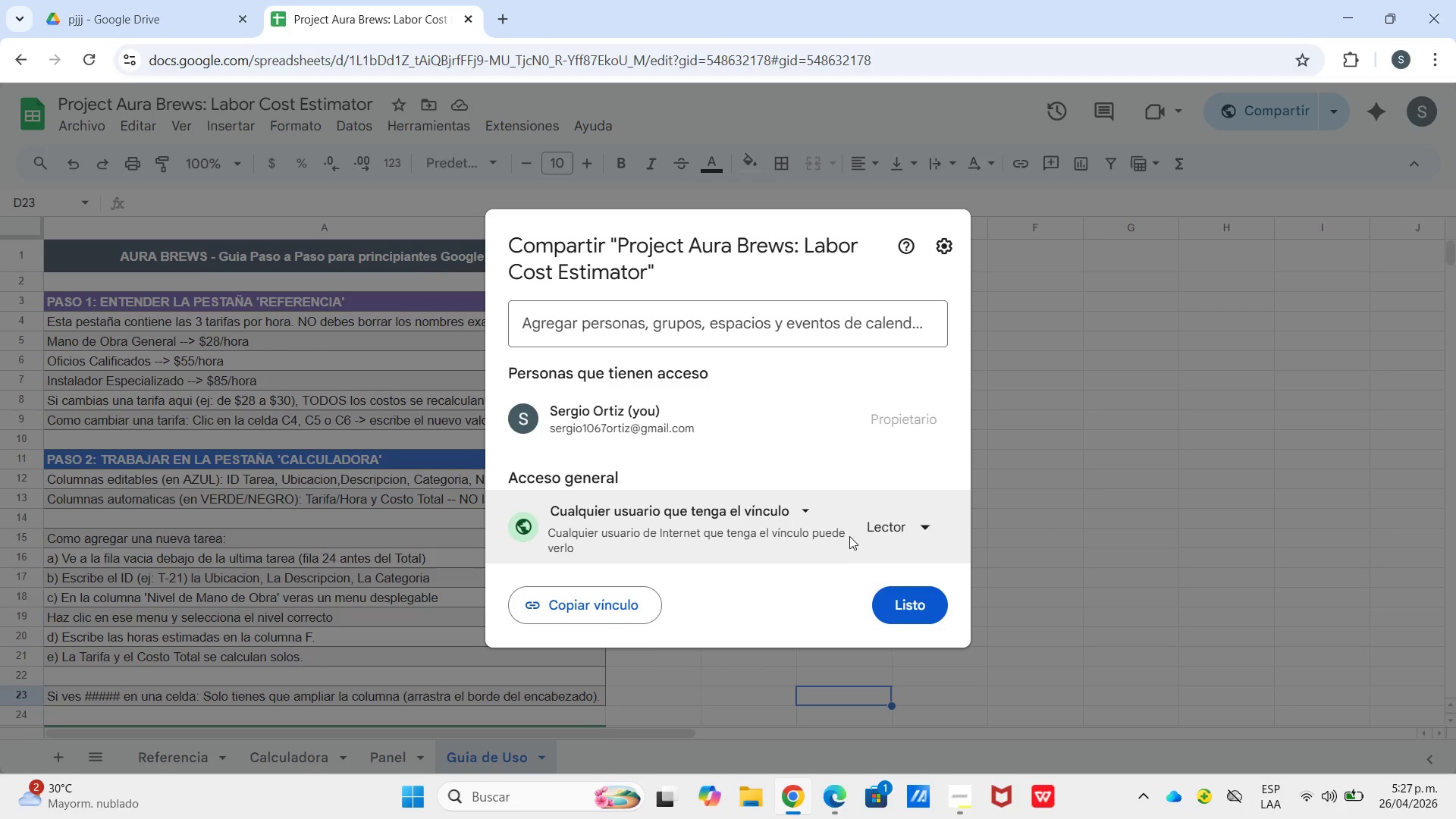 
left_click([889, 524])
 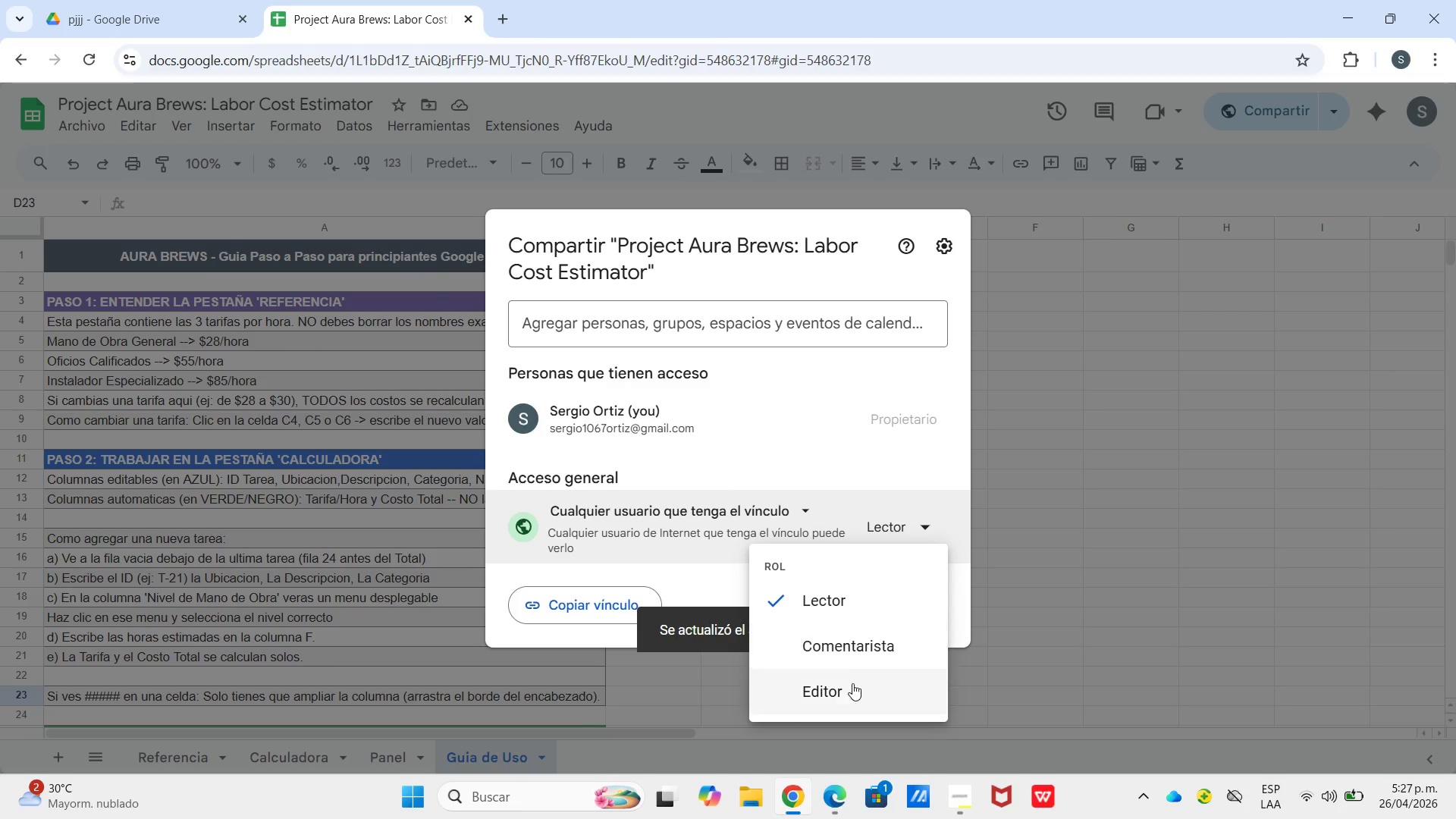 
left_click([850, 690])
 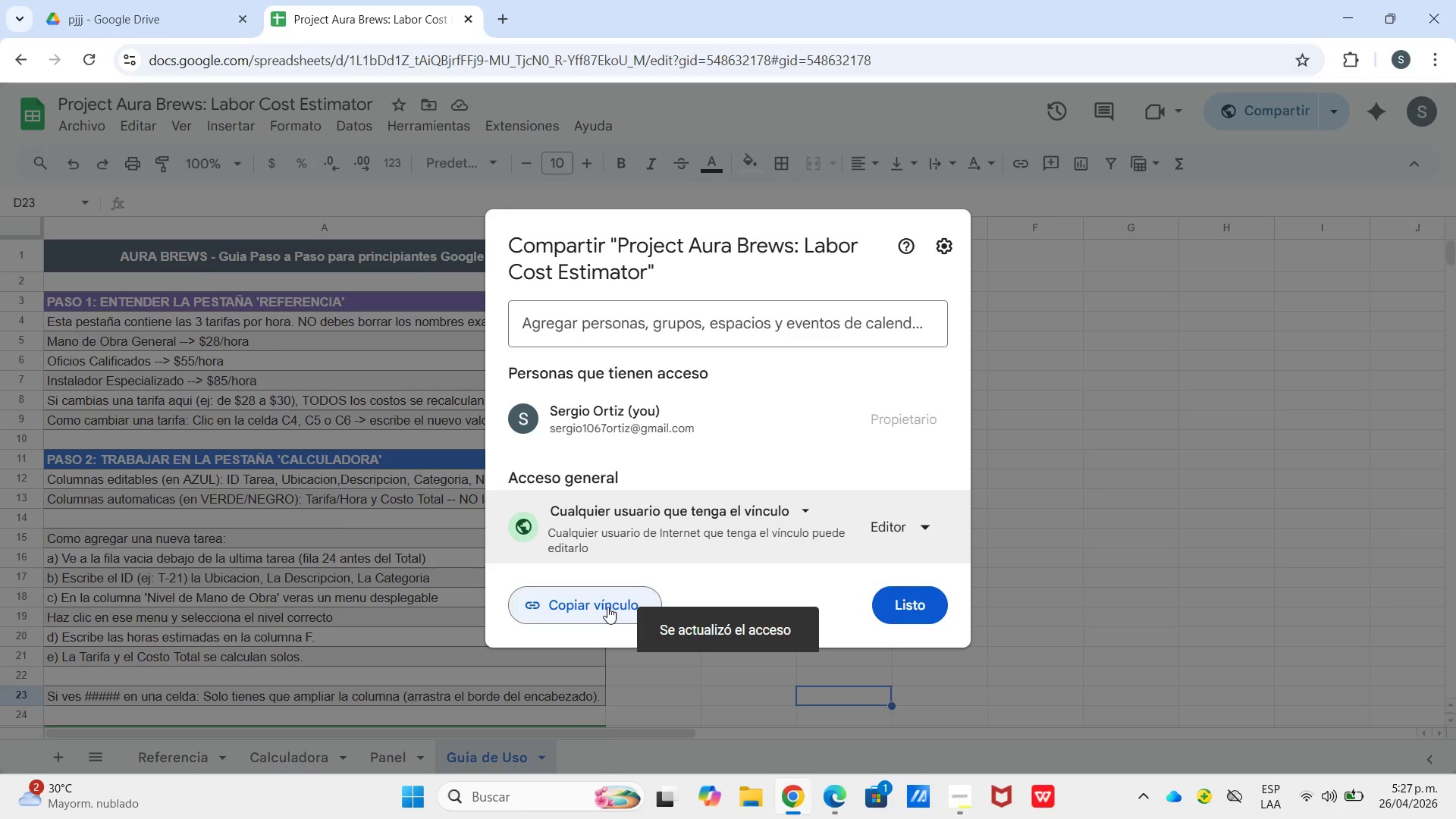 
left_click_drag(start_coordinate=[607, 606], to_coordinate=[611, 607])
 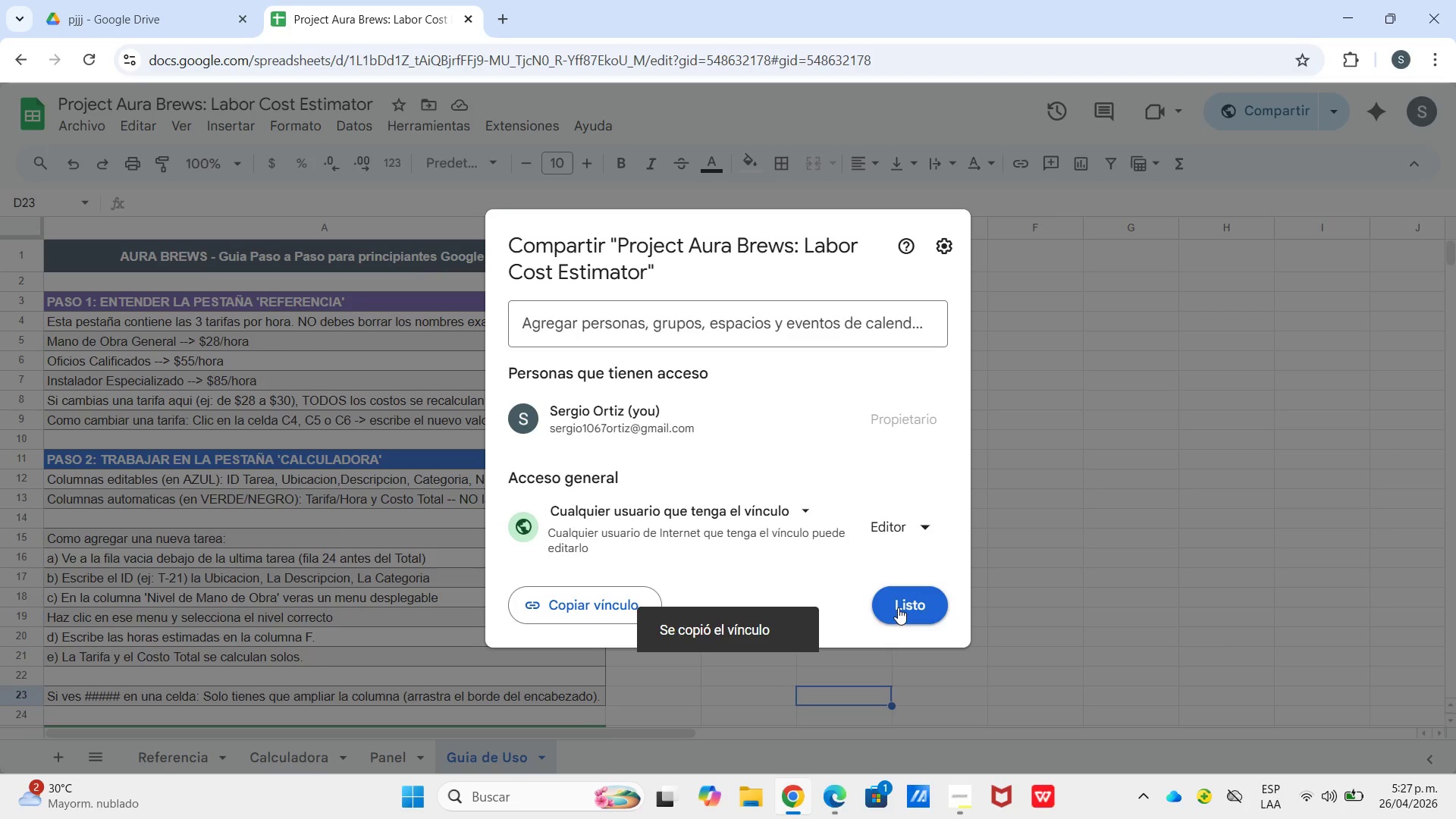 
left_click([901, 607])
 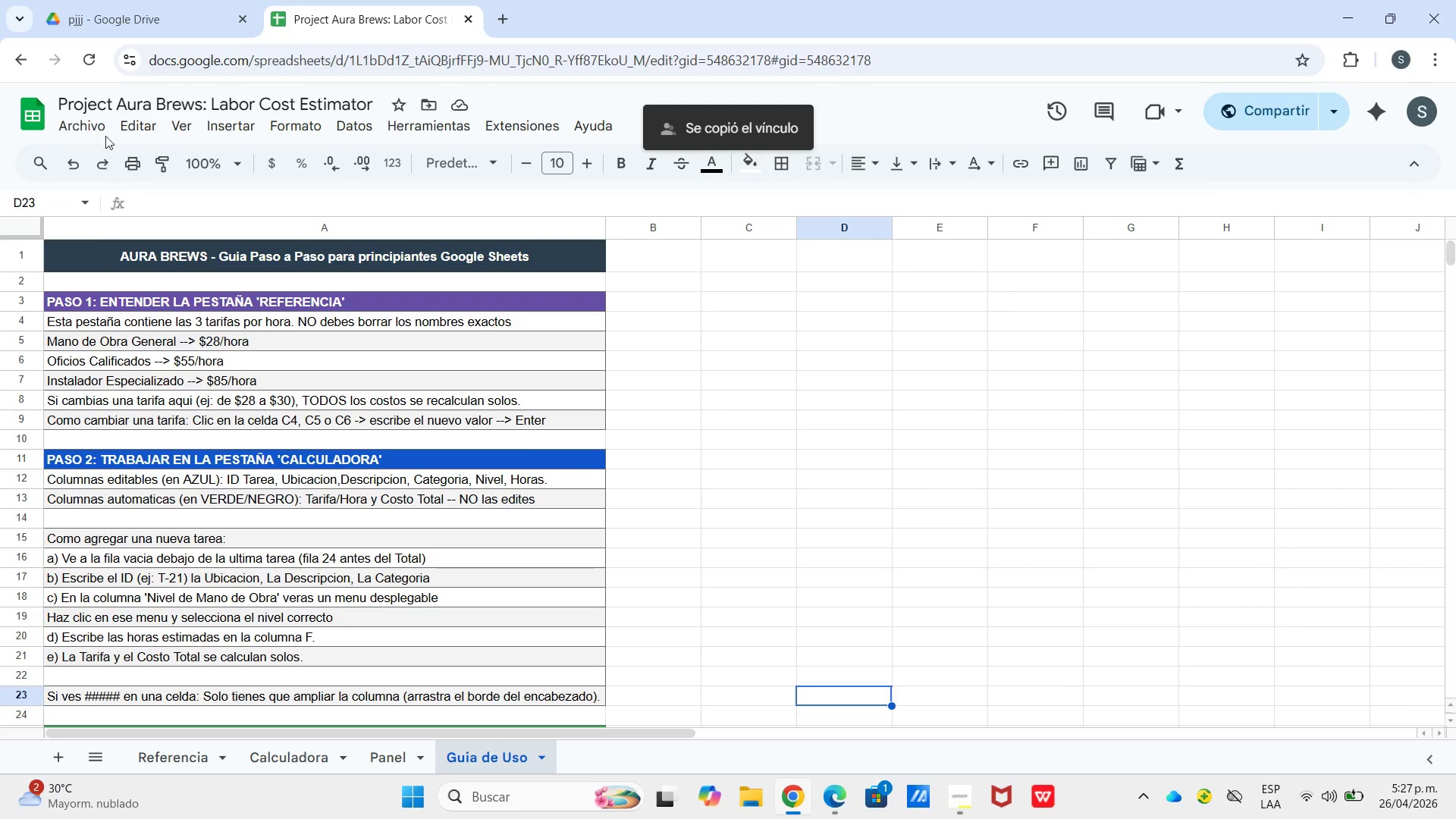 
left_click([105, 130])
 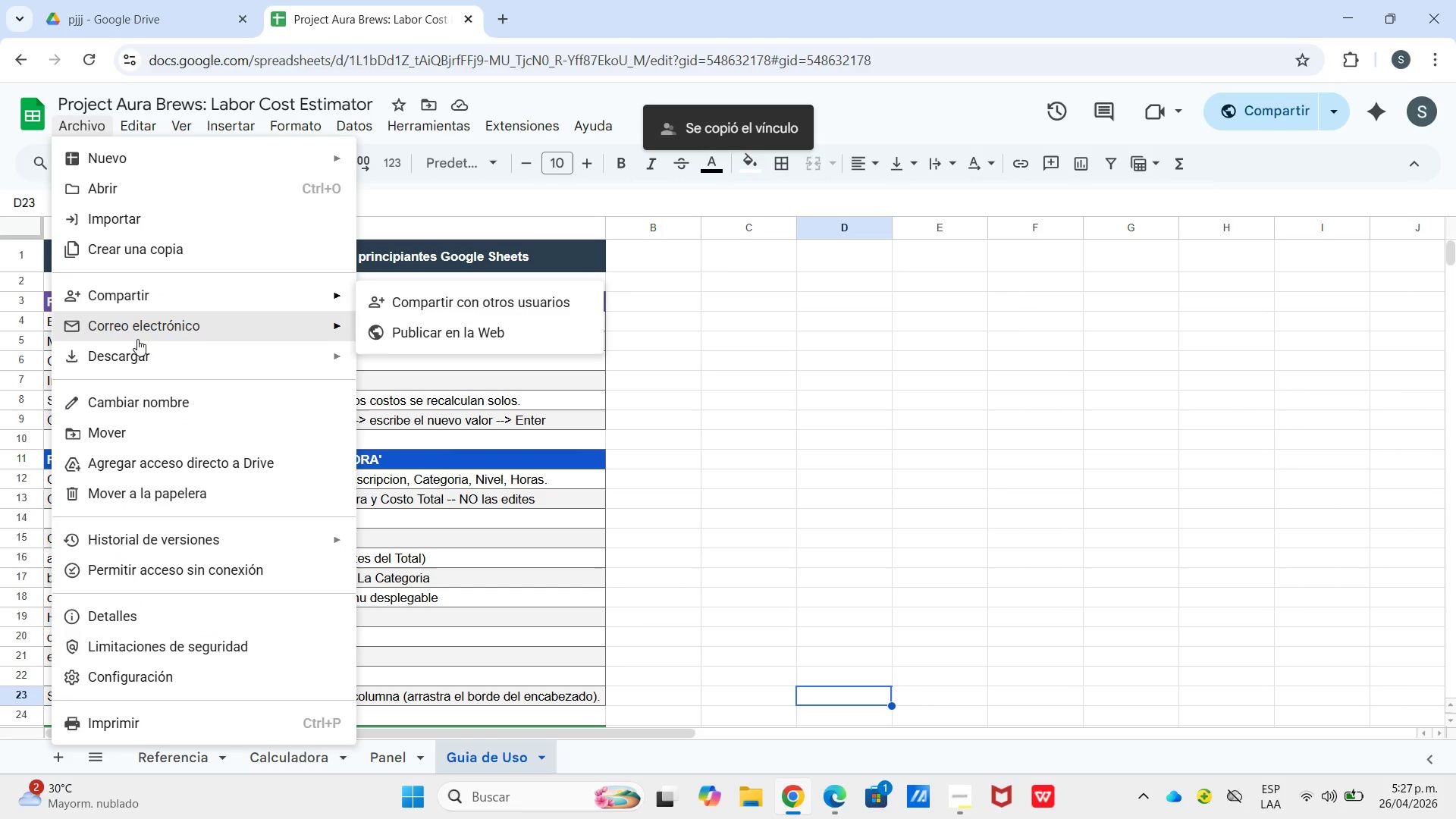 
left_click([137, 353])
 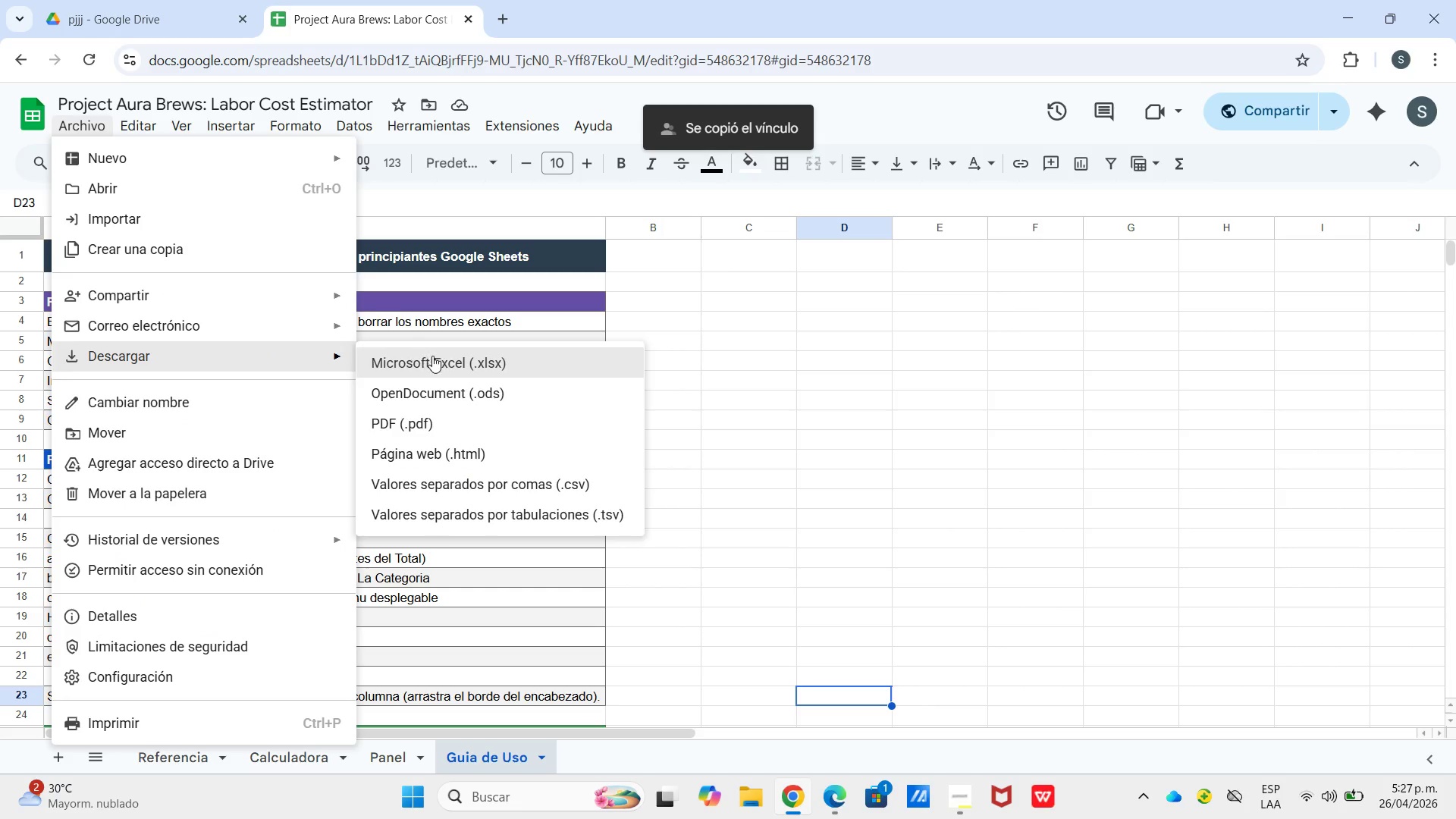 
left_click([433, 356])
 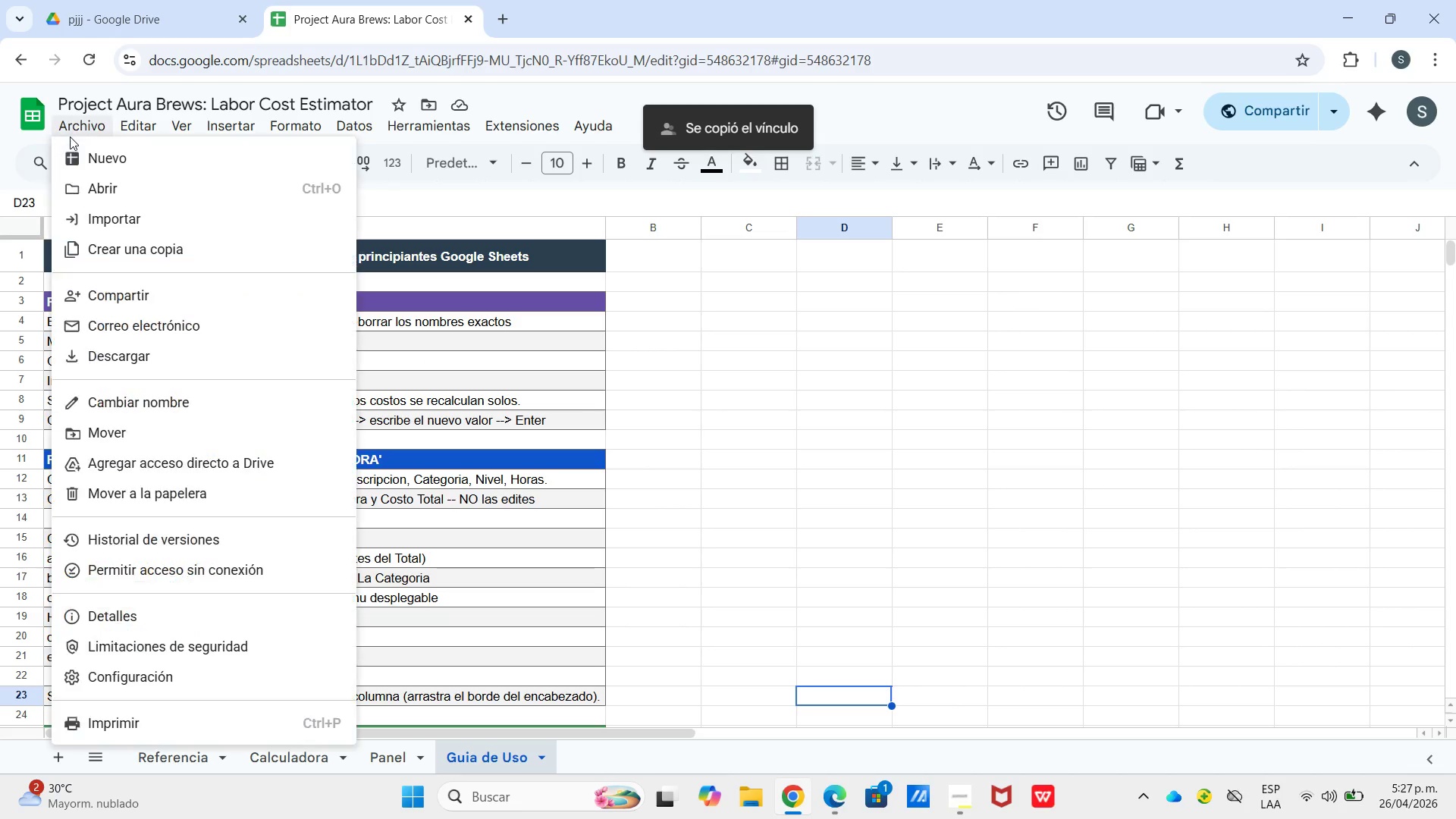 
double_click([73, 129])
 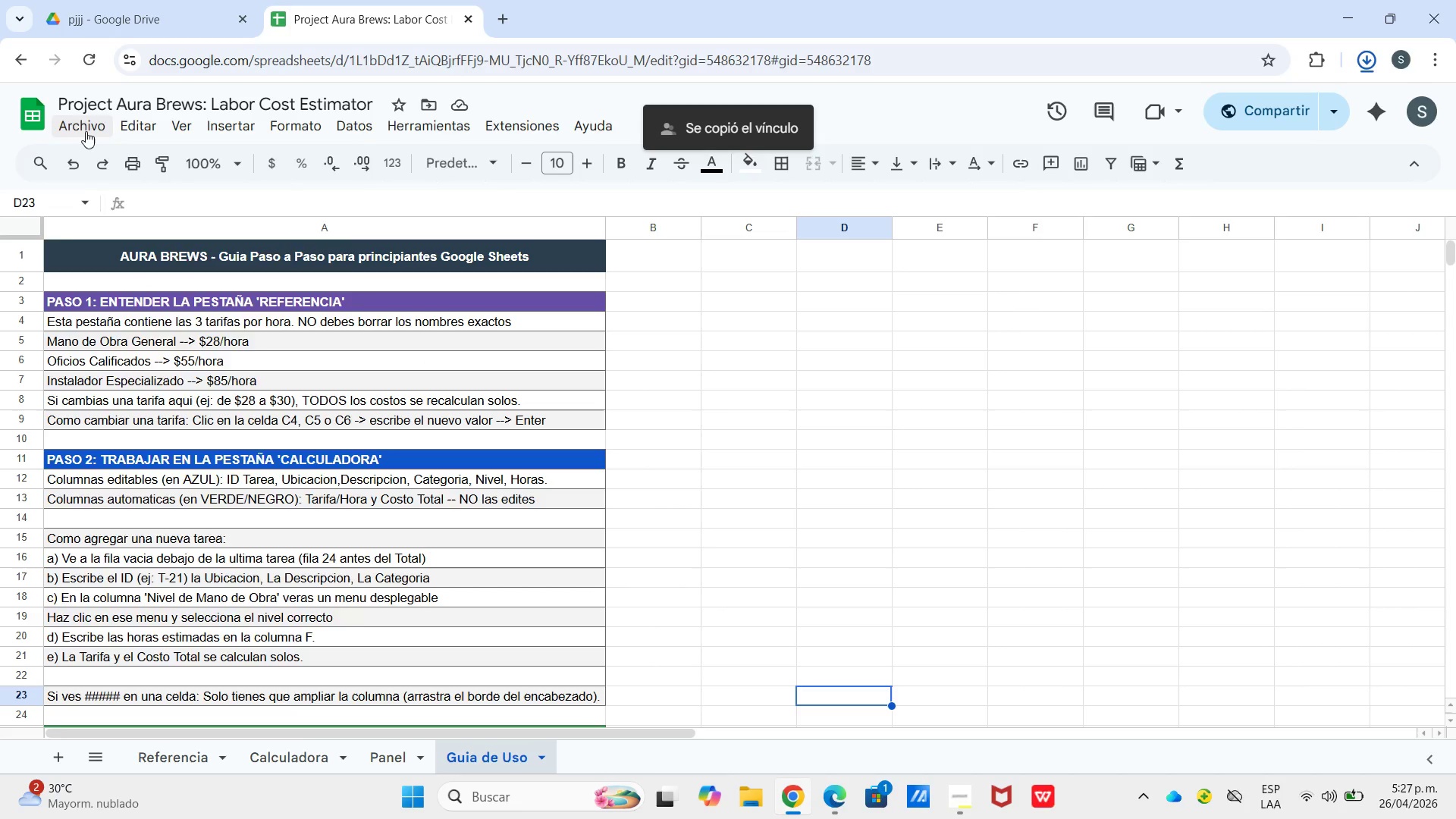 
left_click([86, 127])
 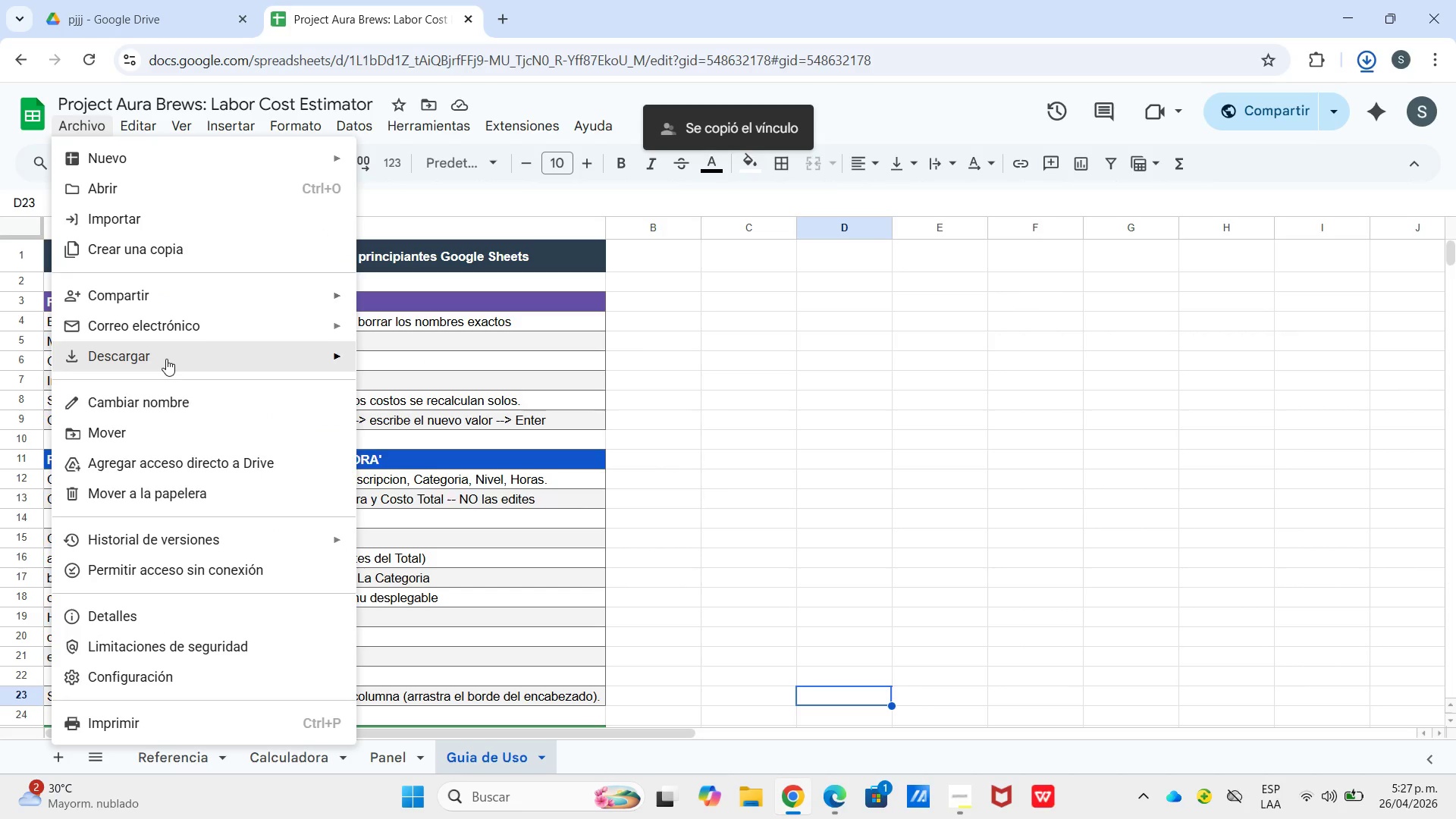 
left_click([165, 359])
 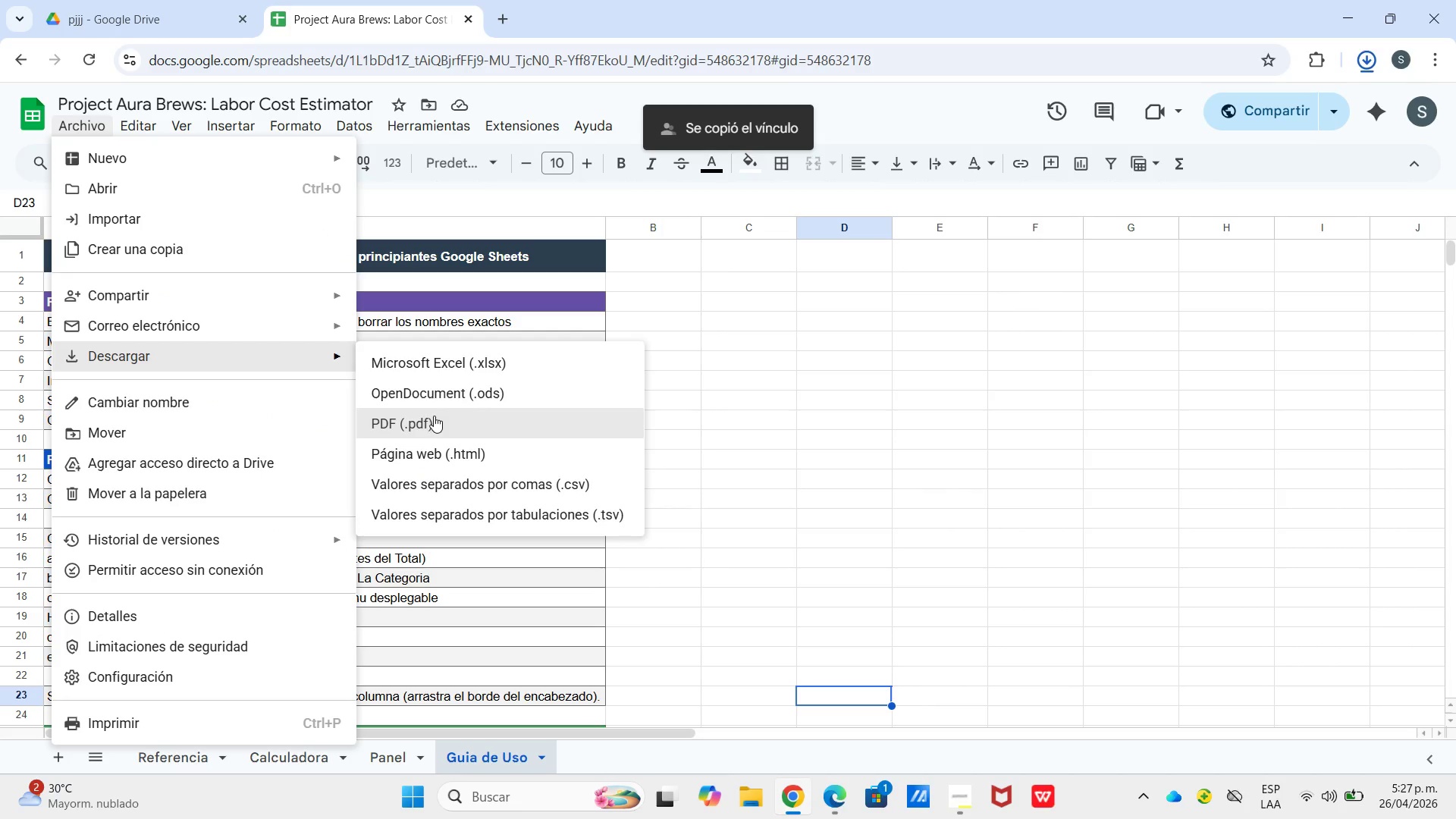 